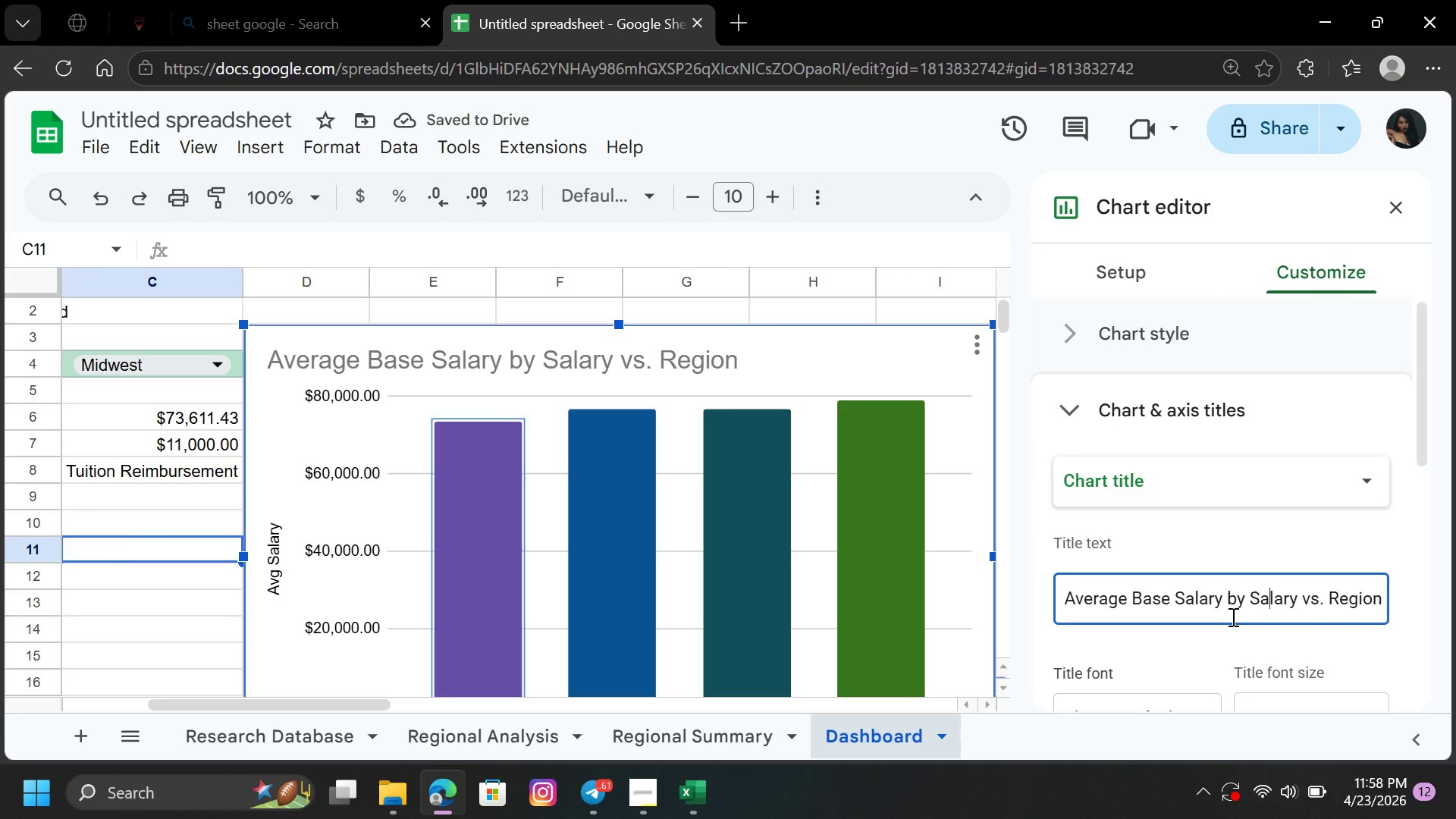 
key(ArrowRight)
 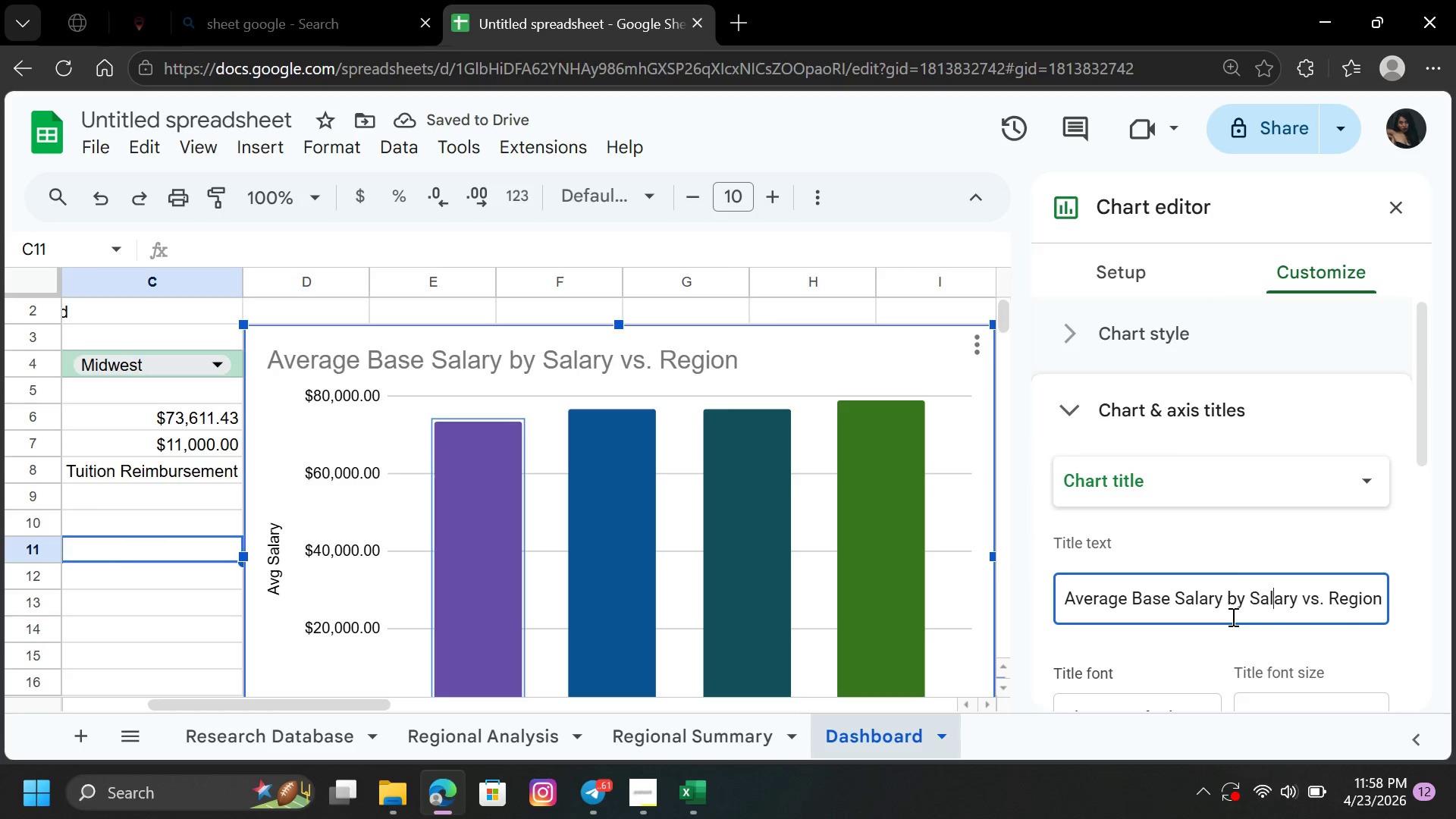 
key(ArrowRight)
 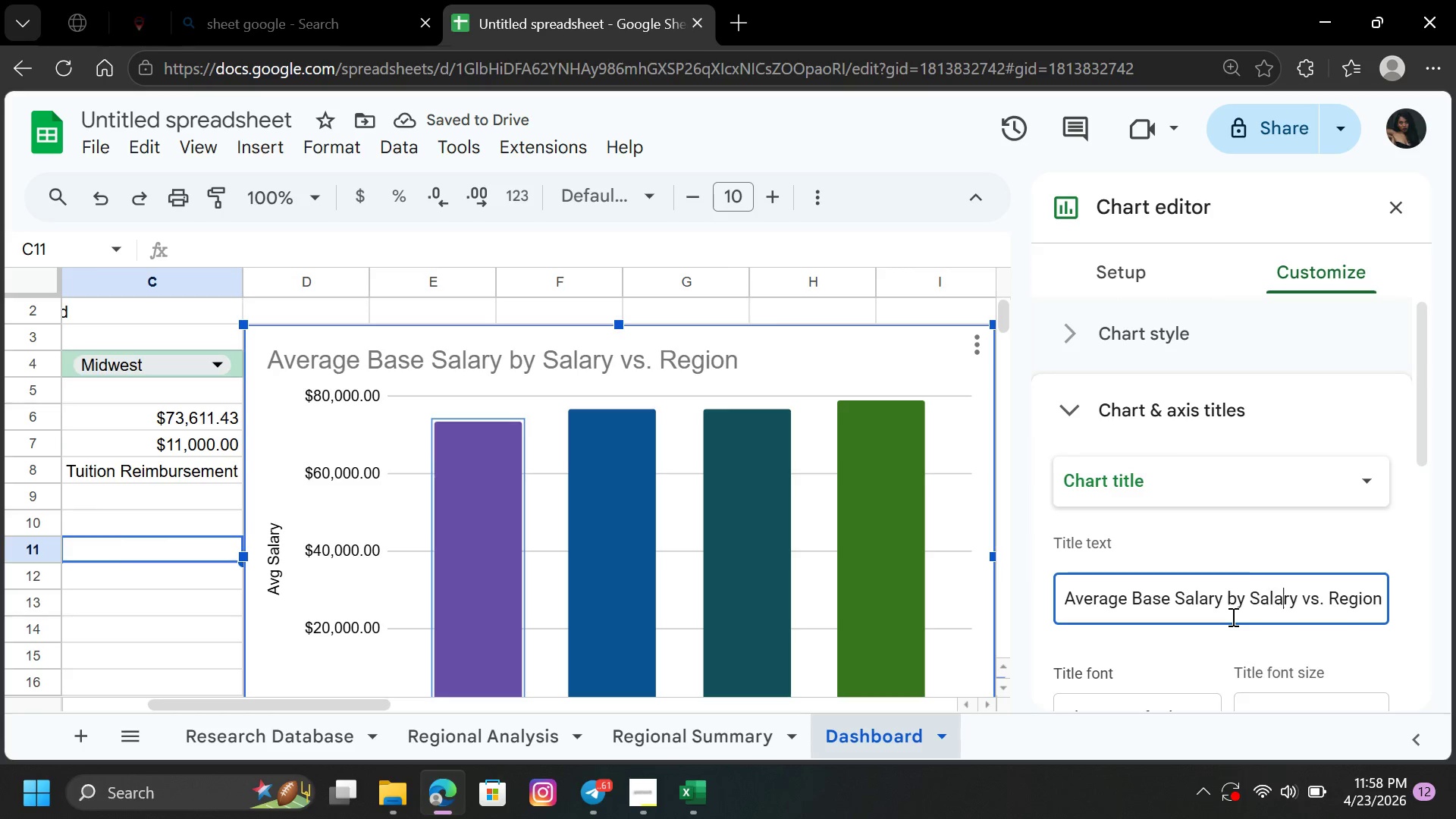 
key(ArrowRight)
 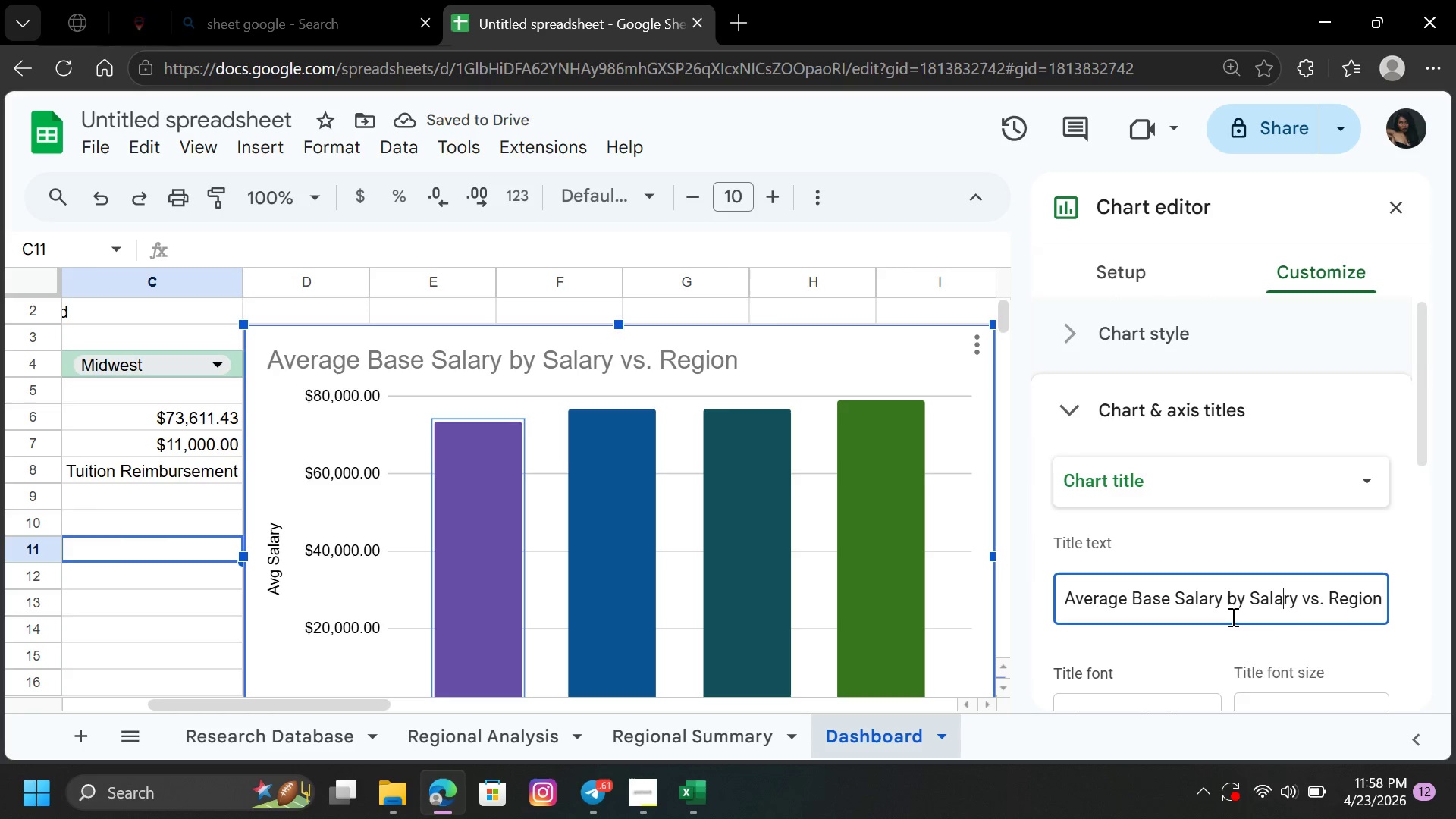 
key(ArrowRight)
 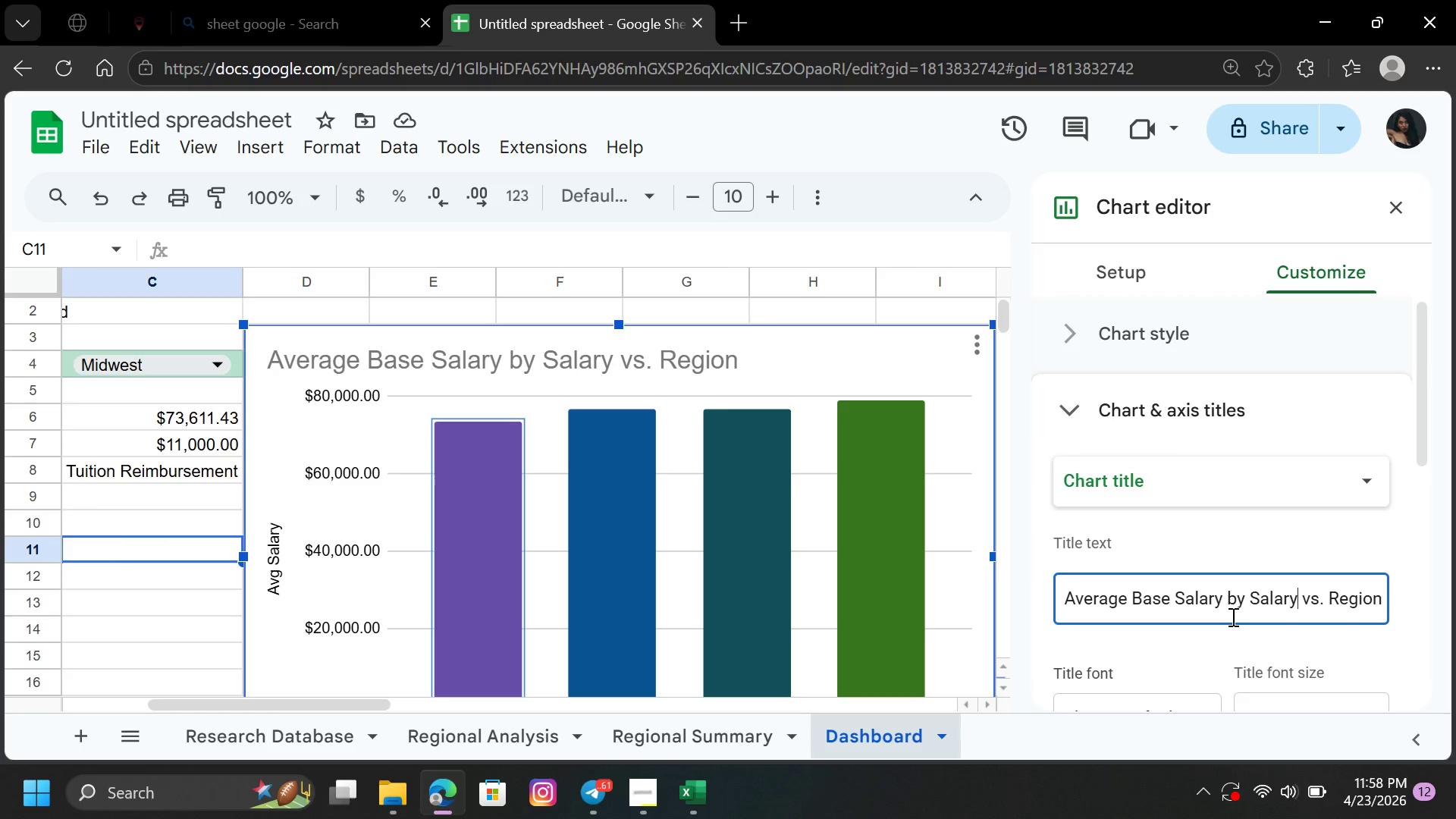 
key(ArrowRight)
 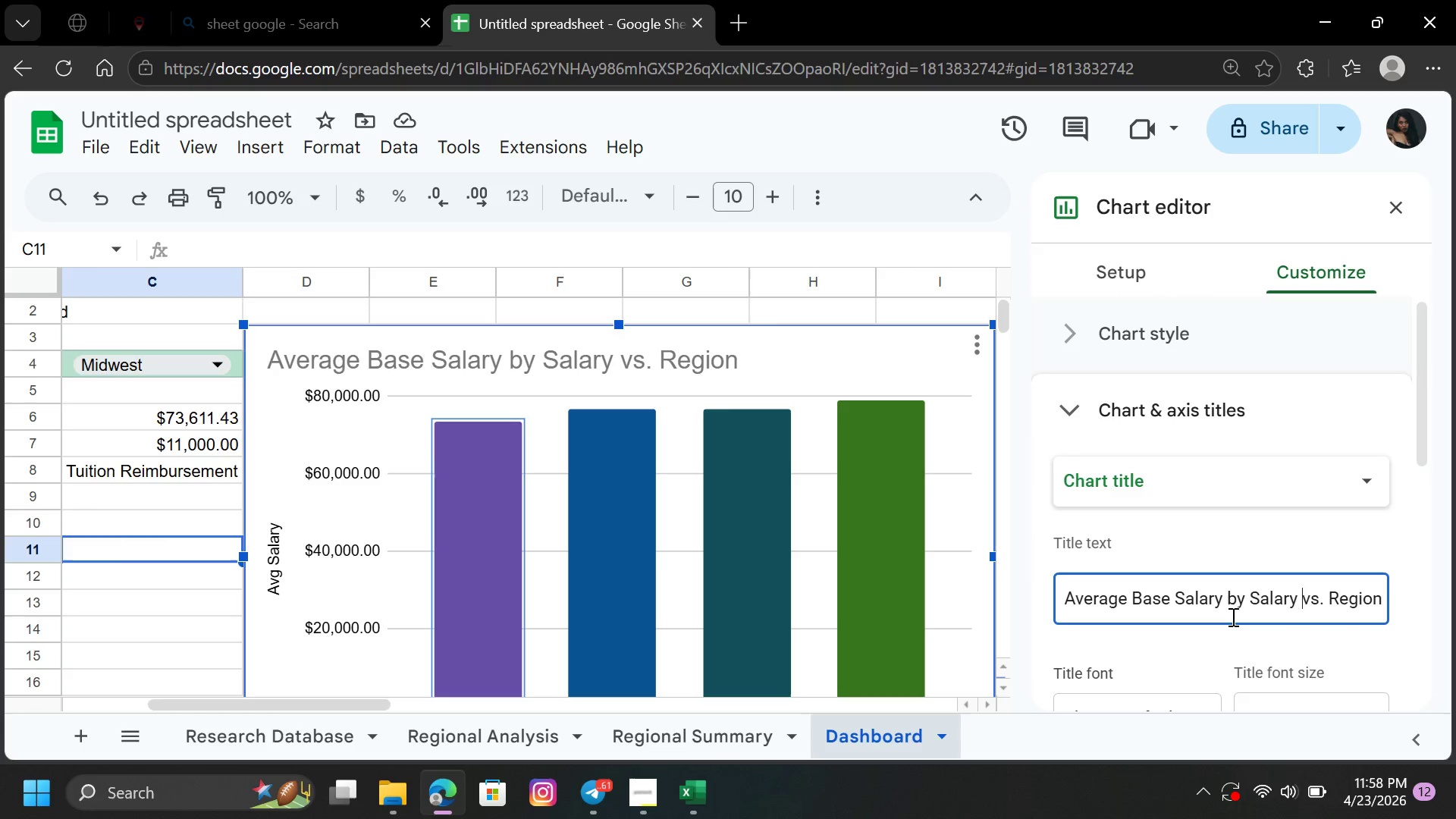 
key(ArrowRight)
 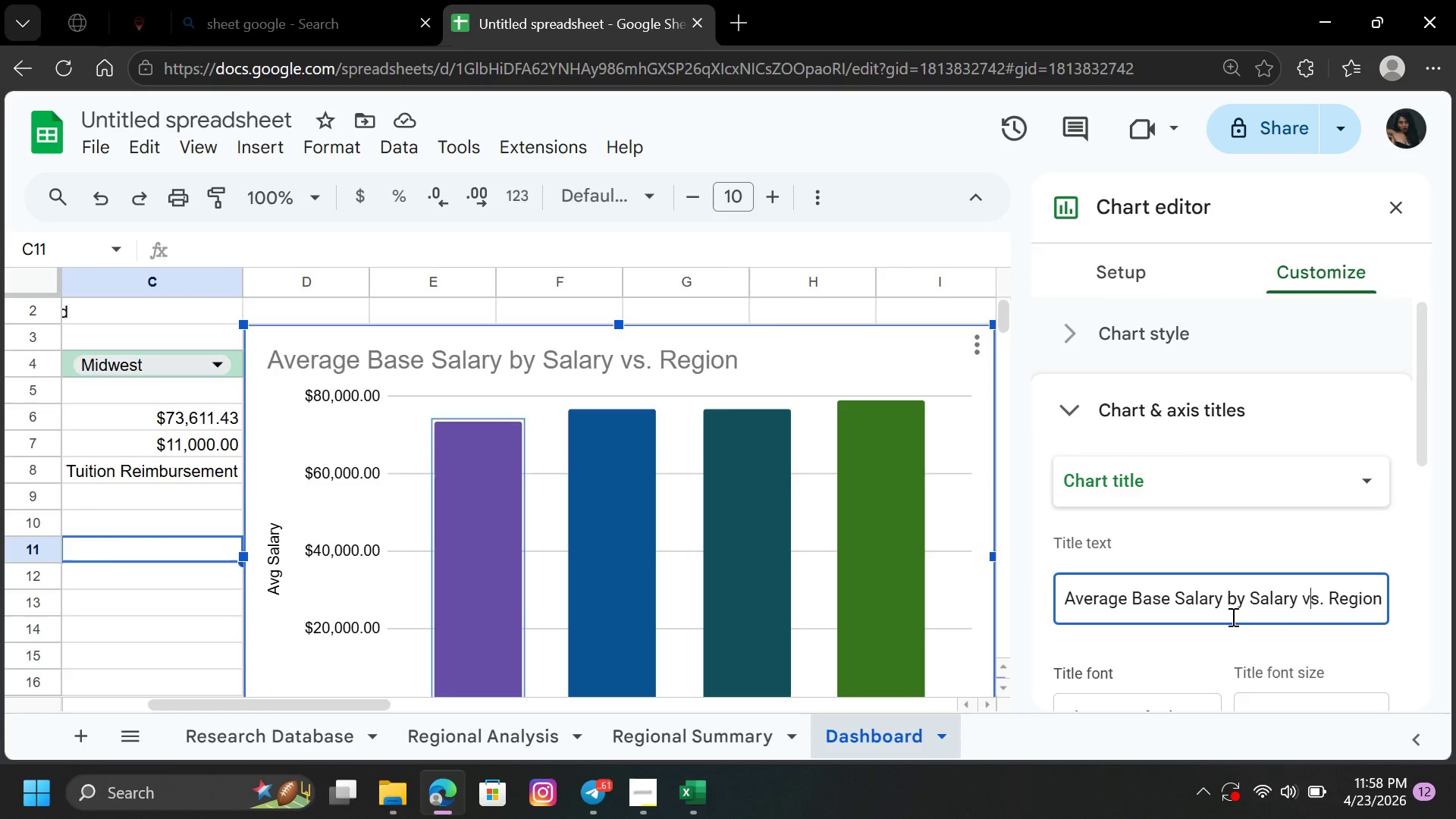 
key(ArrowRight)
 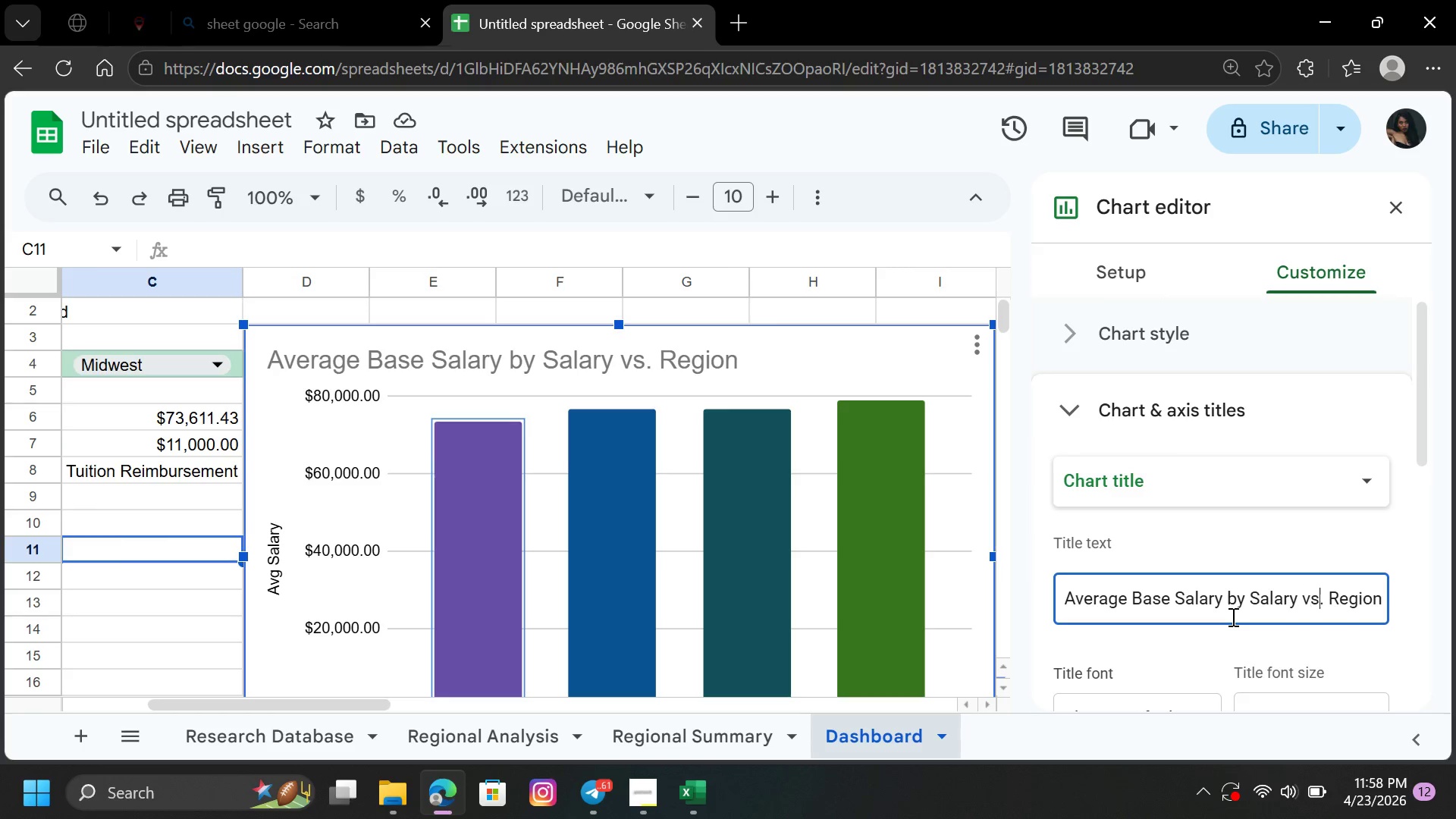 
key(ArrowRight)
 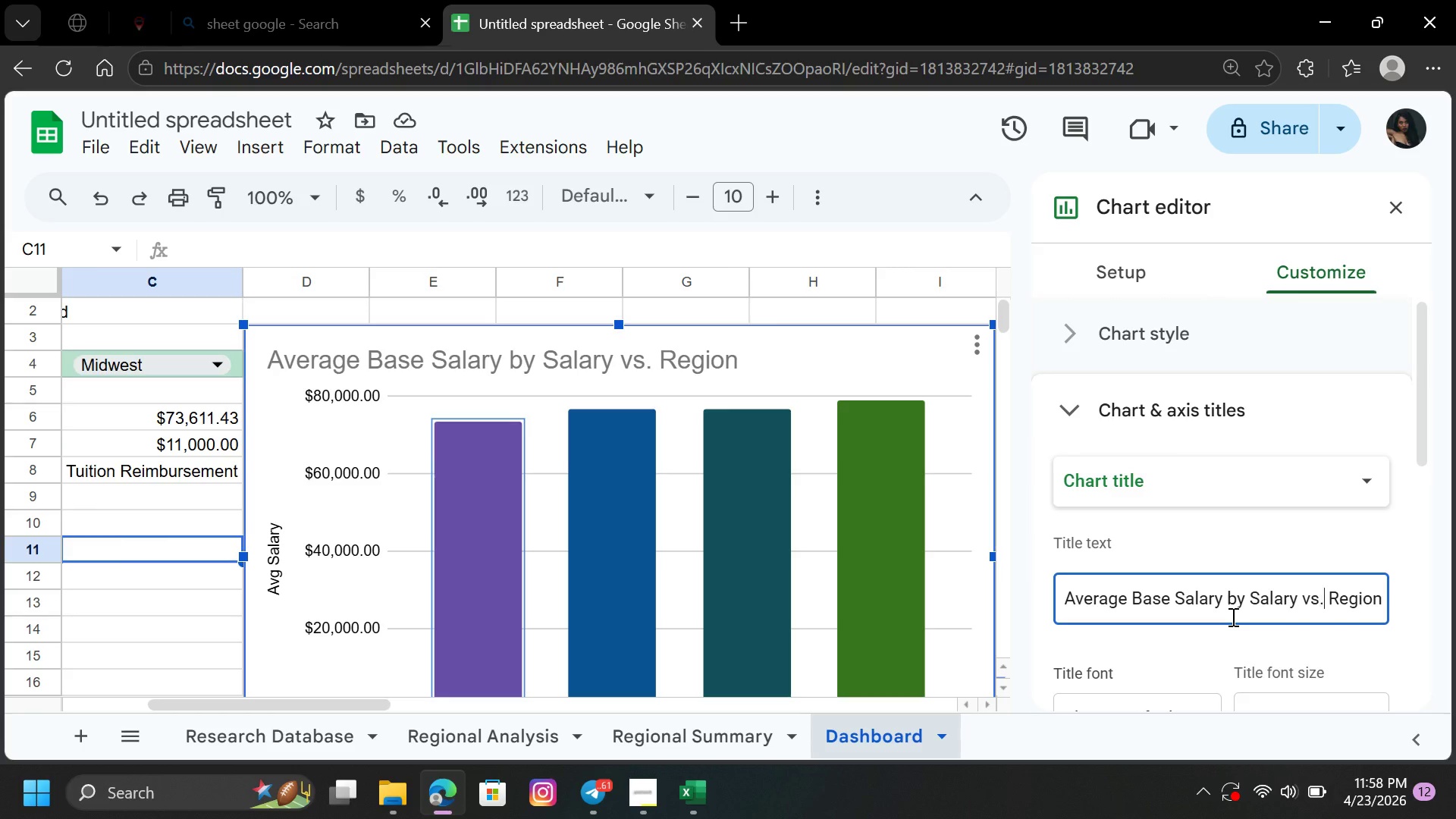 
key(ArrowRight)
 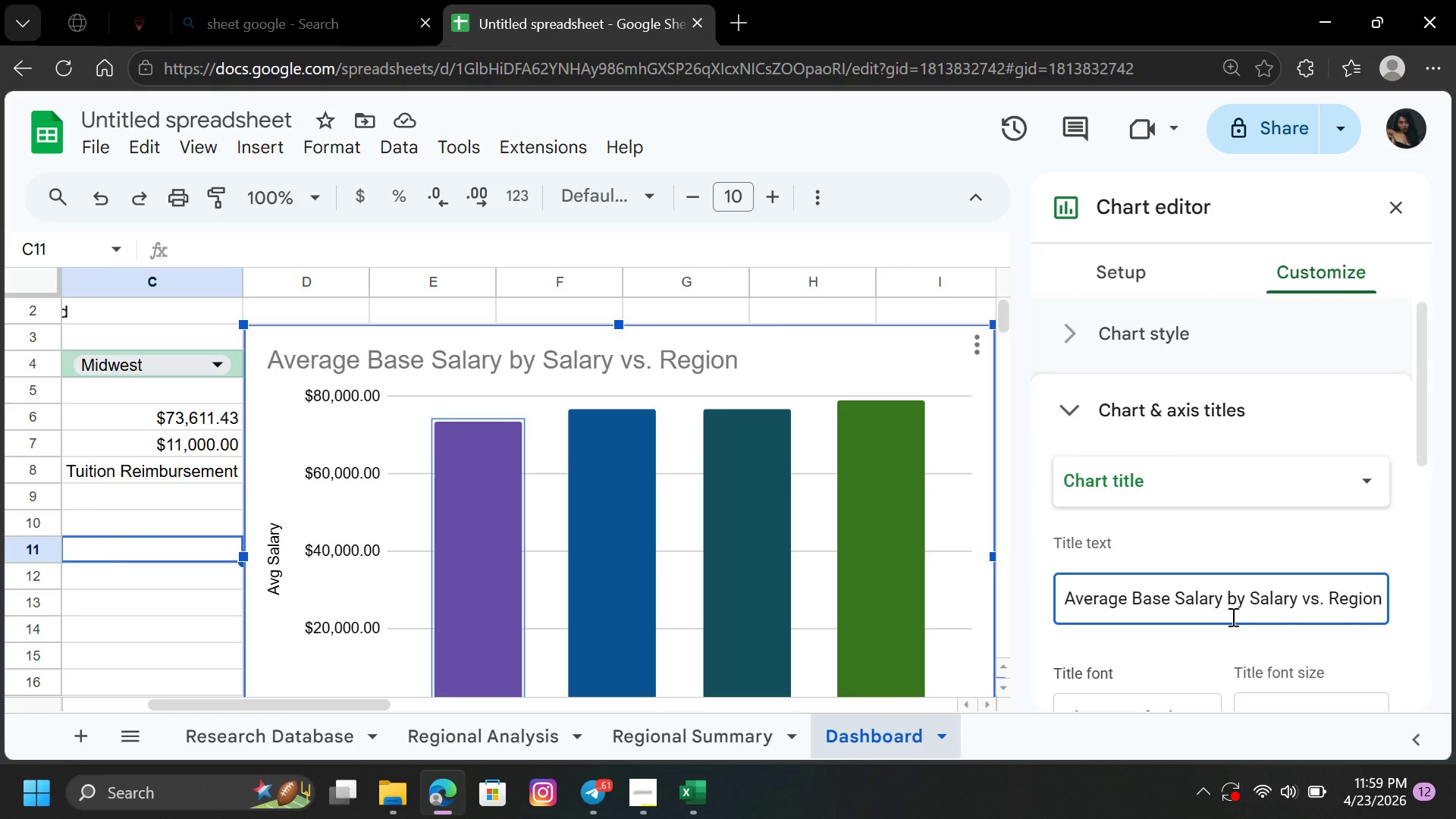 
key(Backspace)
 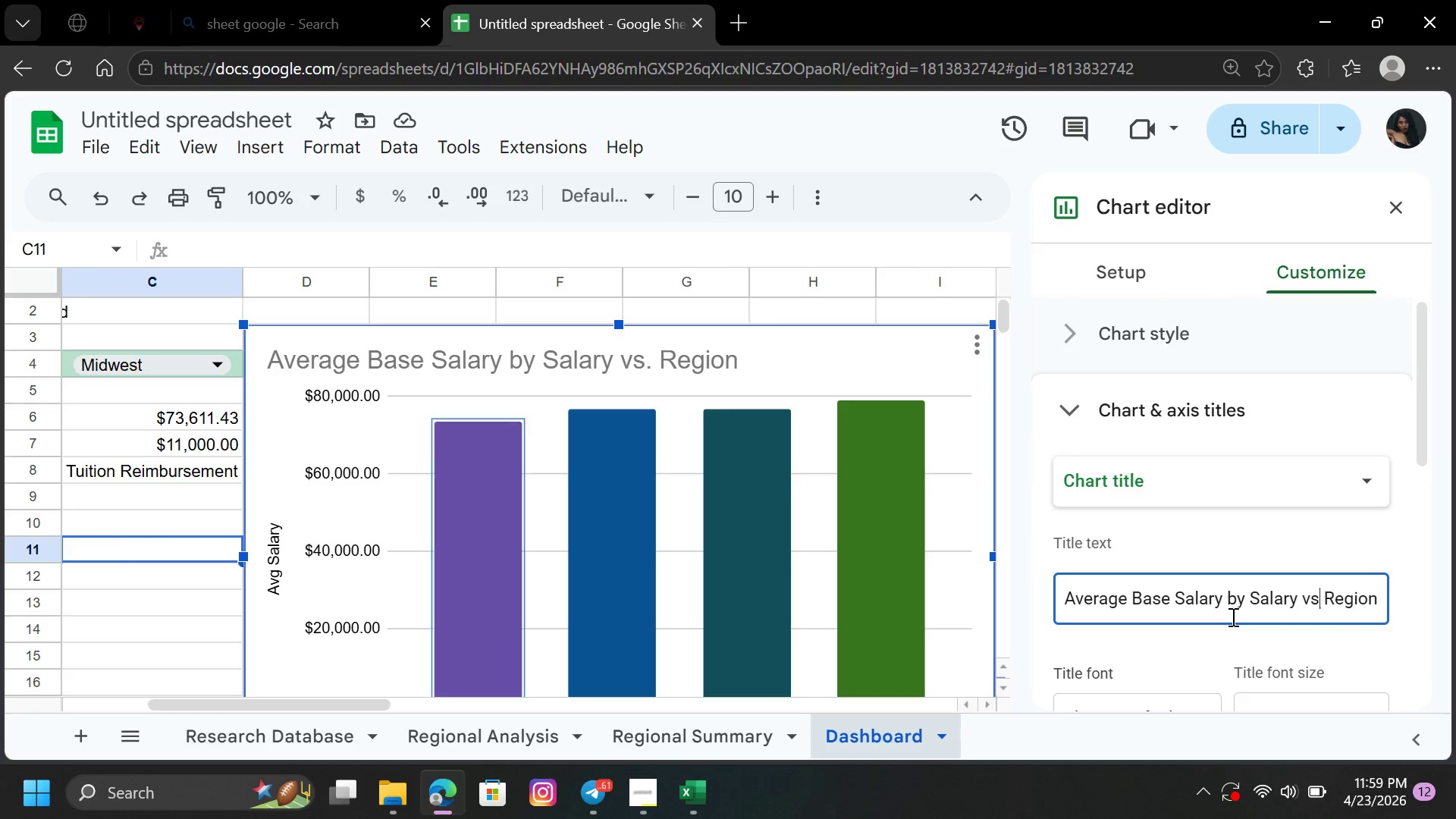 
key(Backspace)
 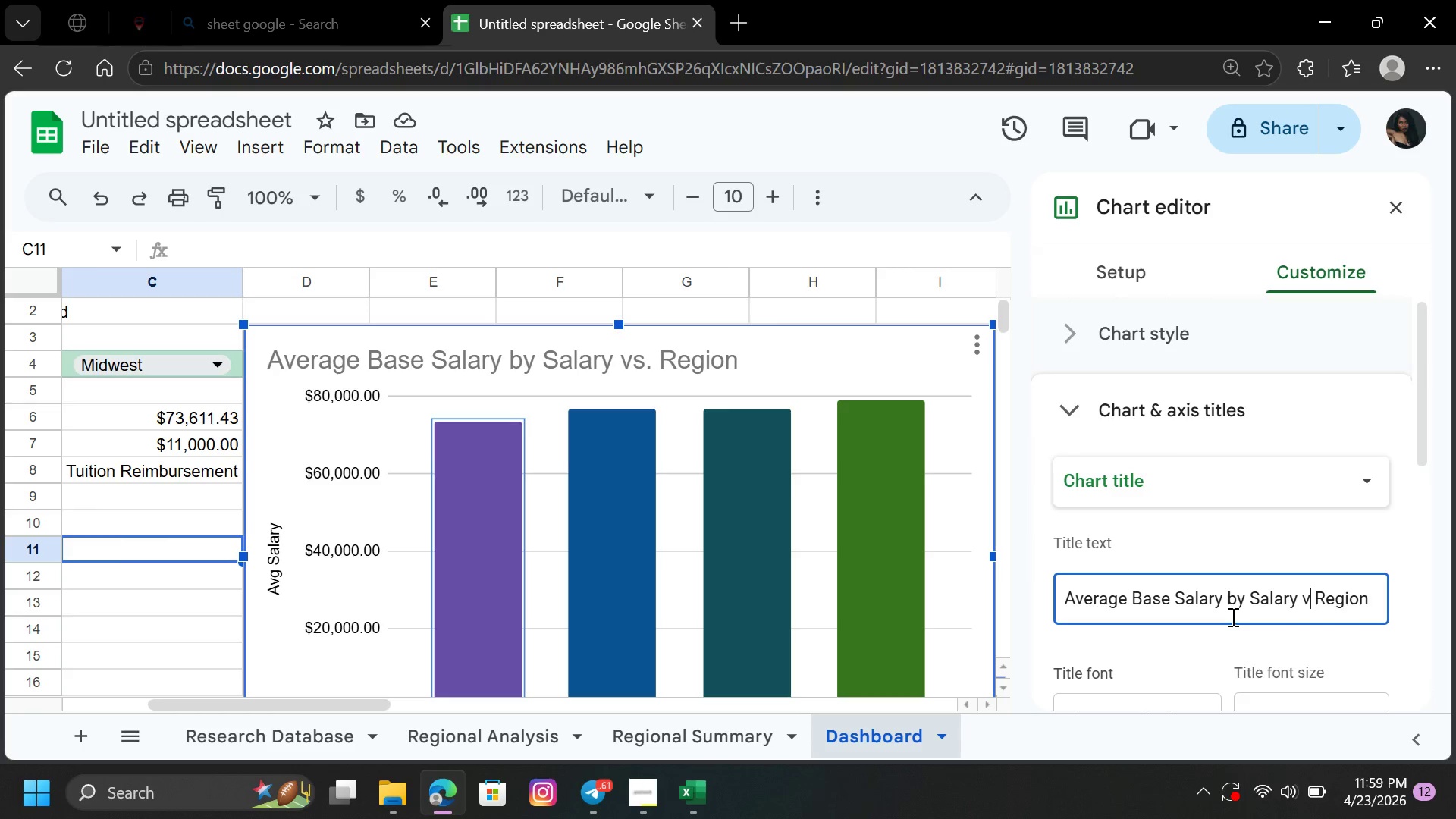 
key(Backspace)
 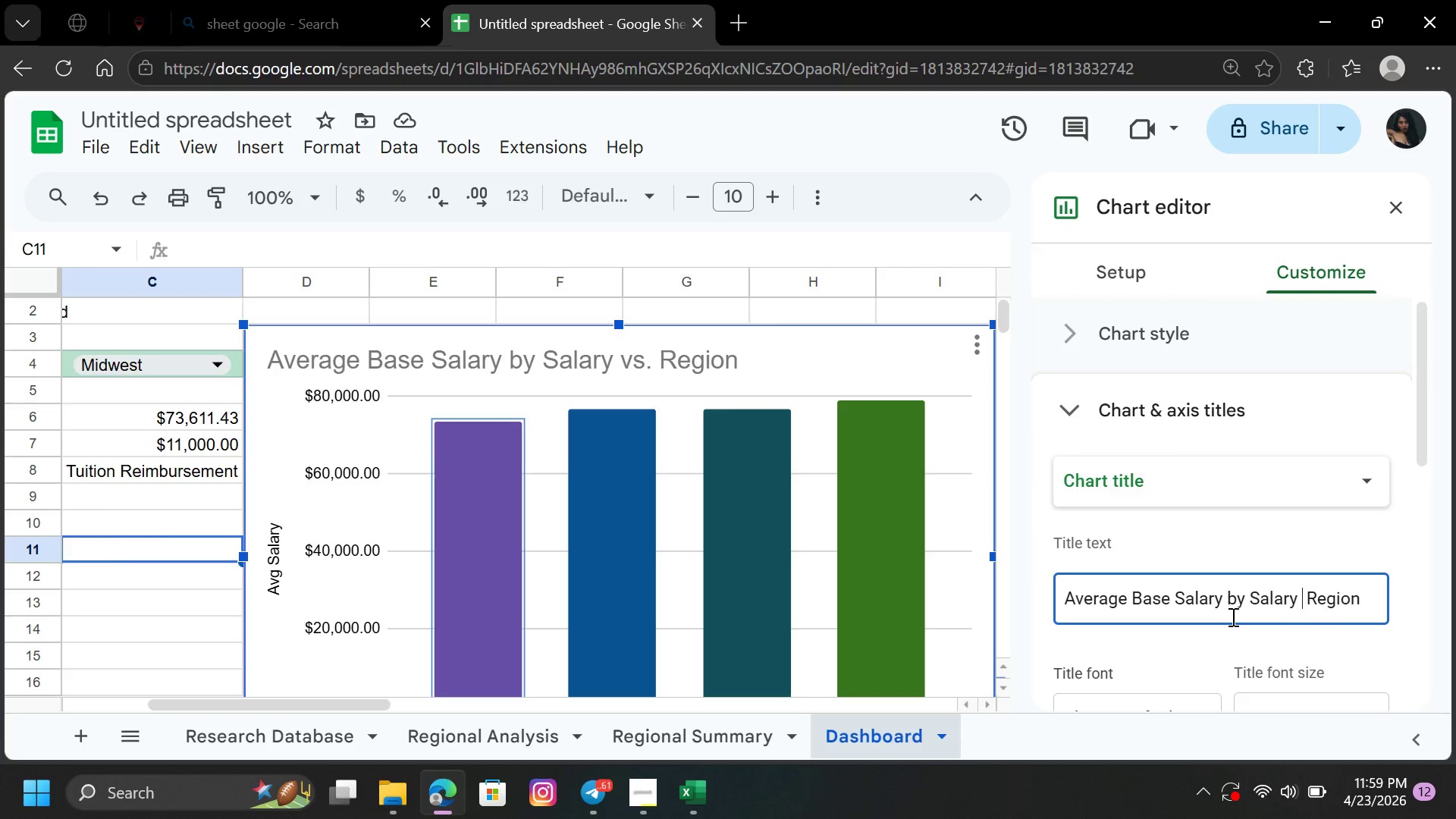 
key(Backspace)
 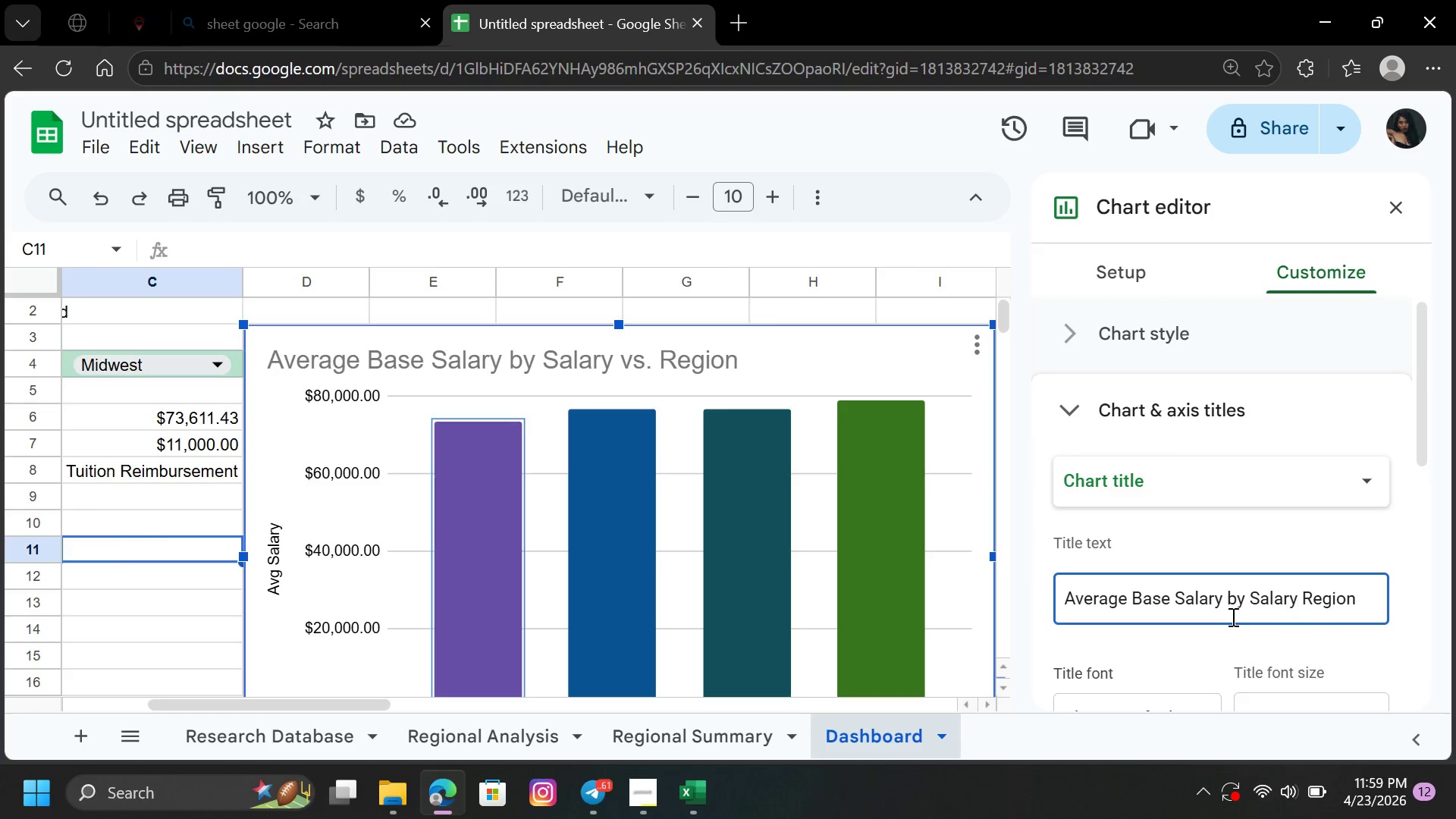 
key(Backspace)
 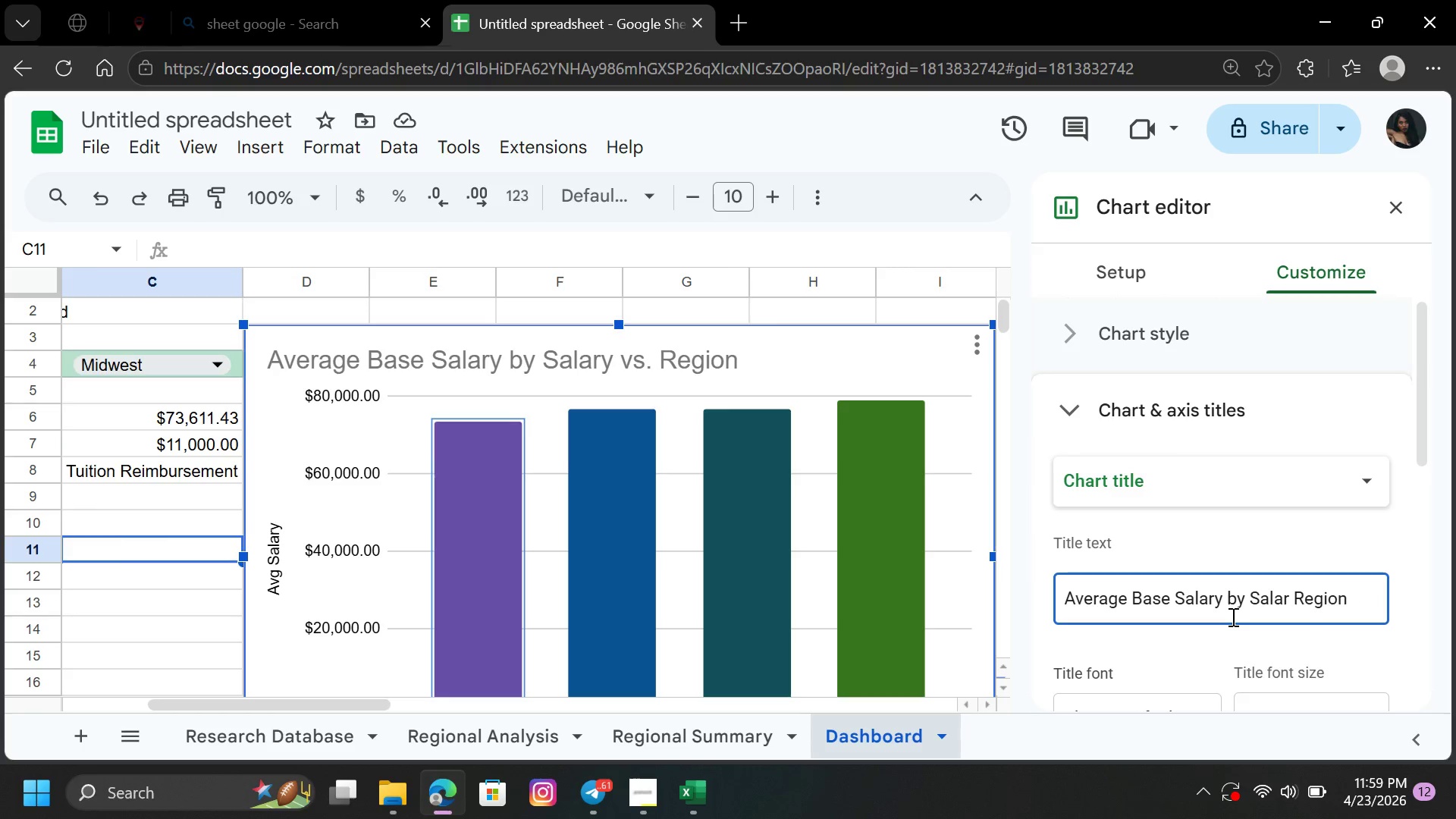 
key(Backspace)
 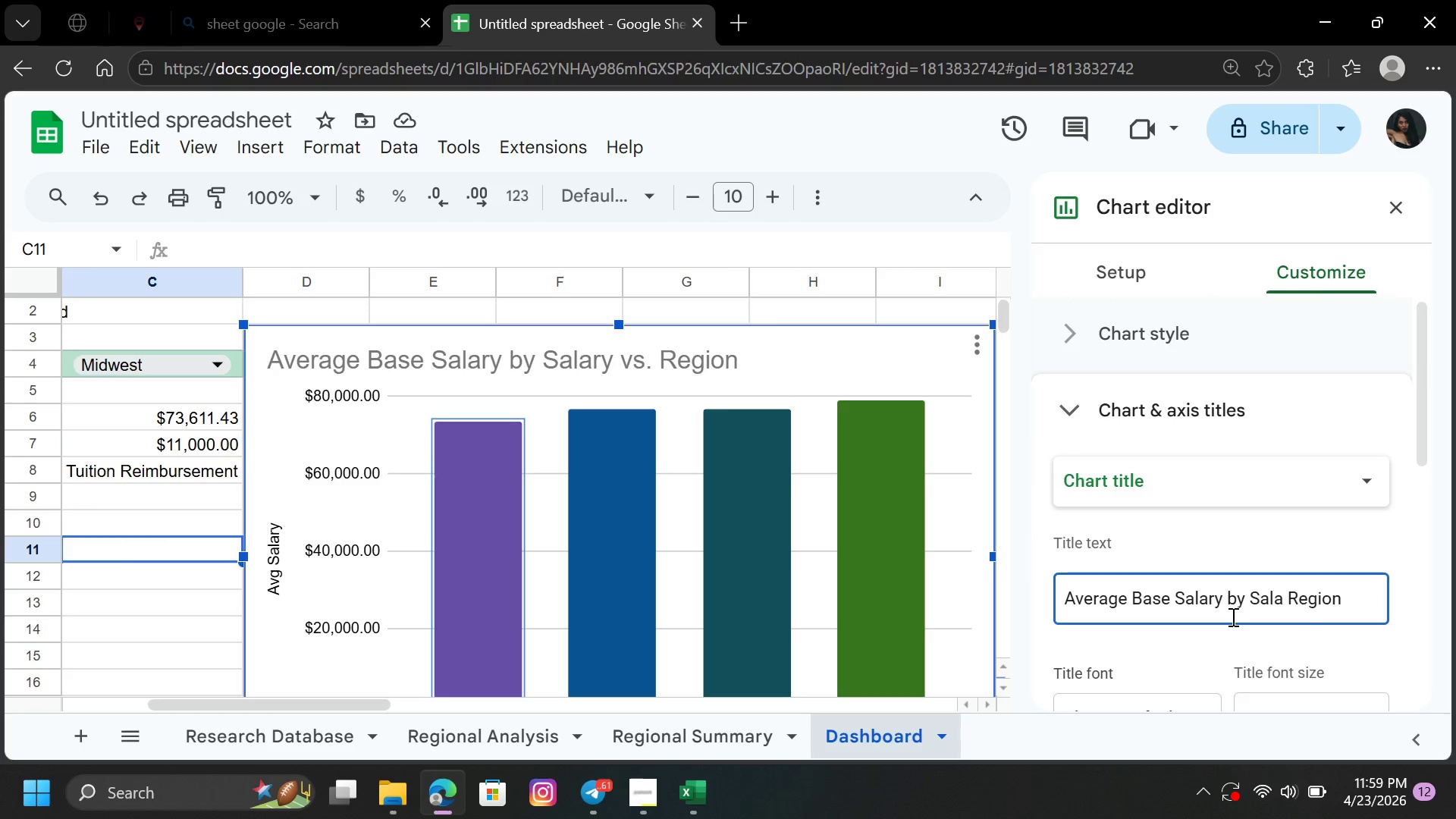 
key(Backspace)
 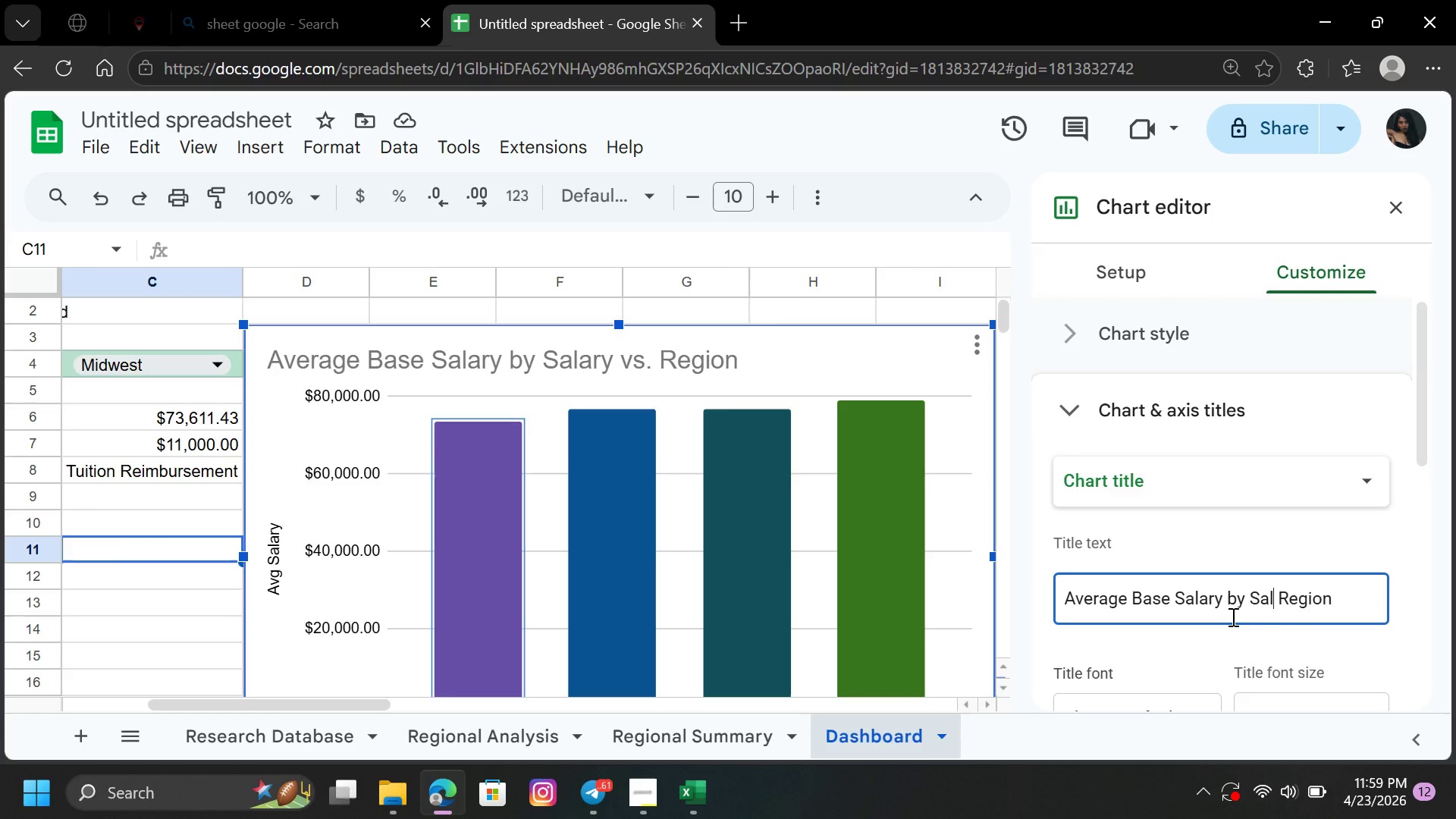 
key(Backspace)
 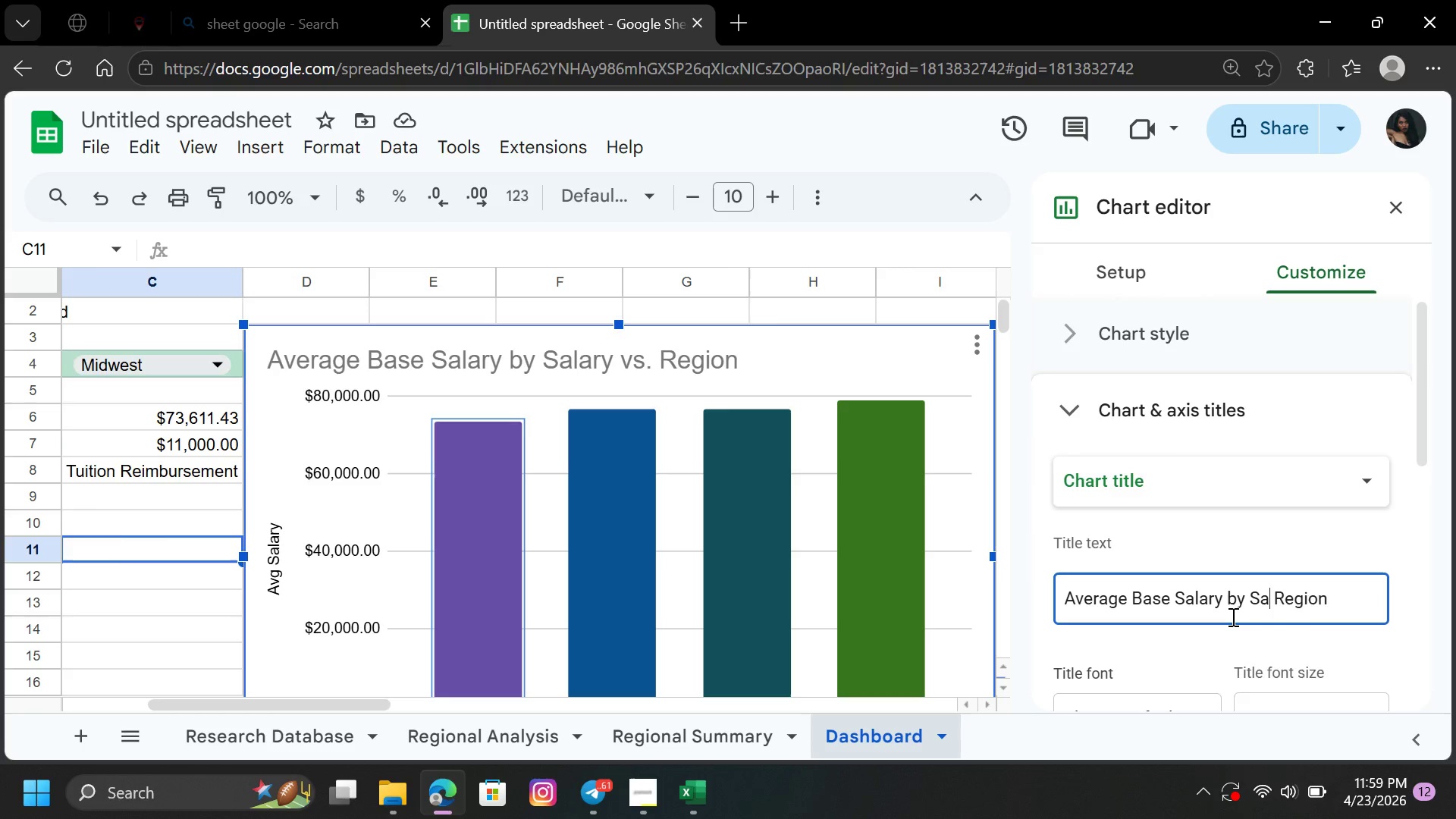 
key(Backspace)
 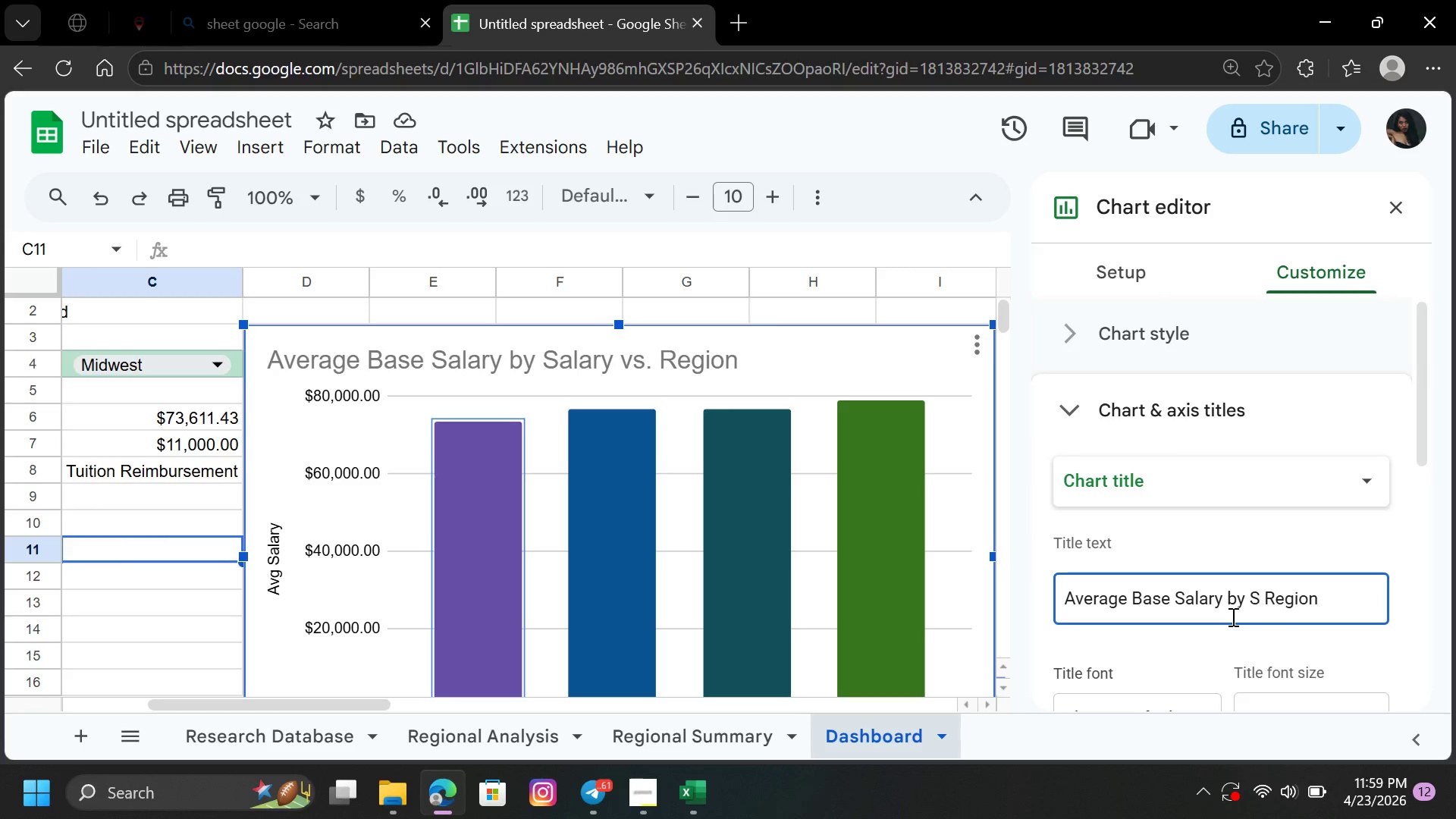 
key(Backspace)
 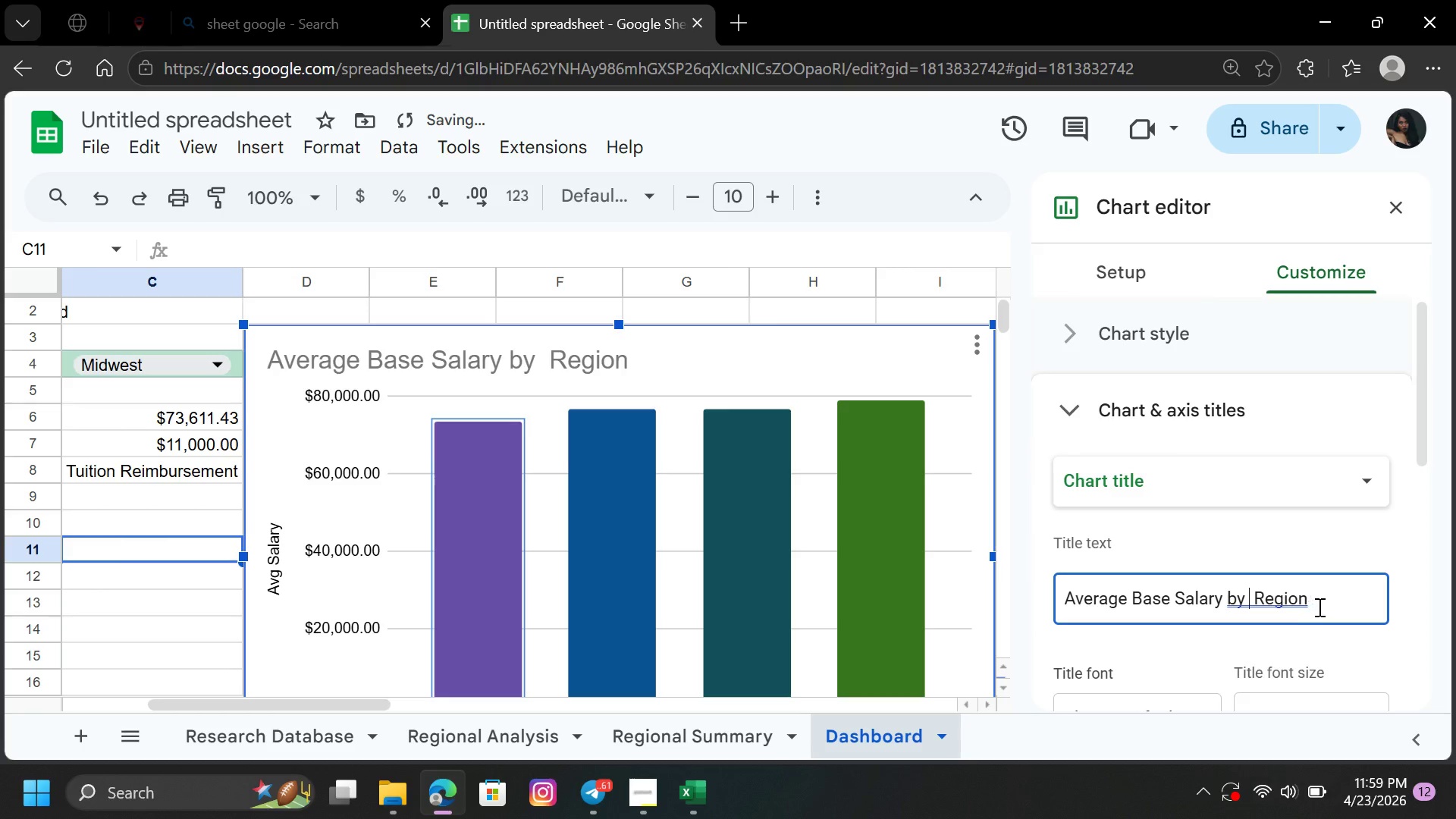 
key(Backspace)
 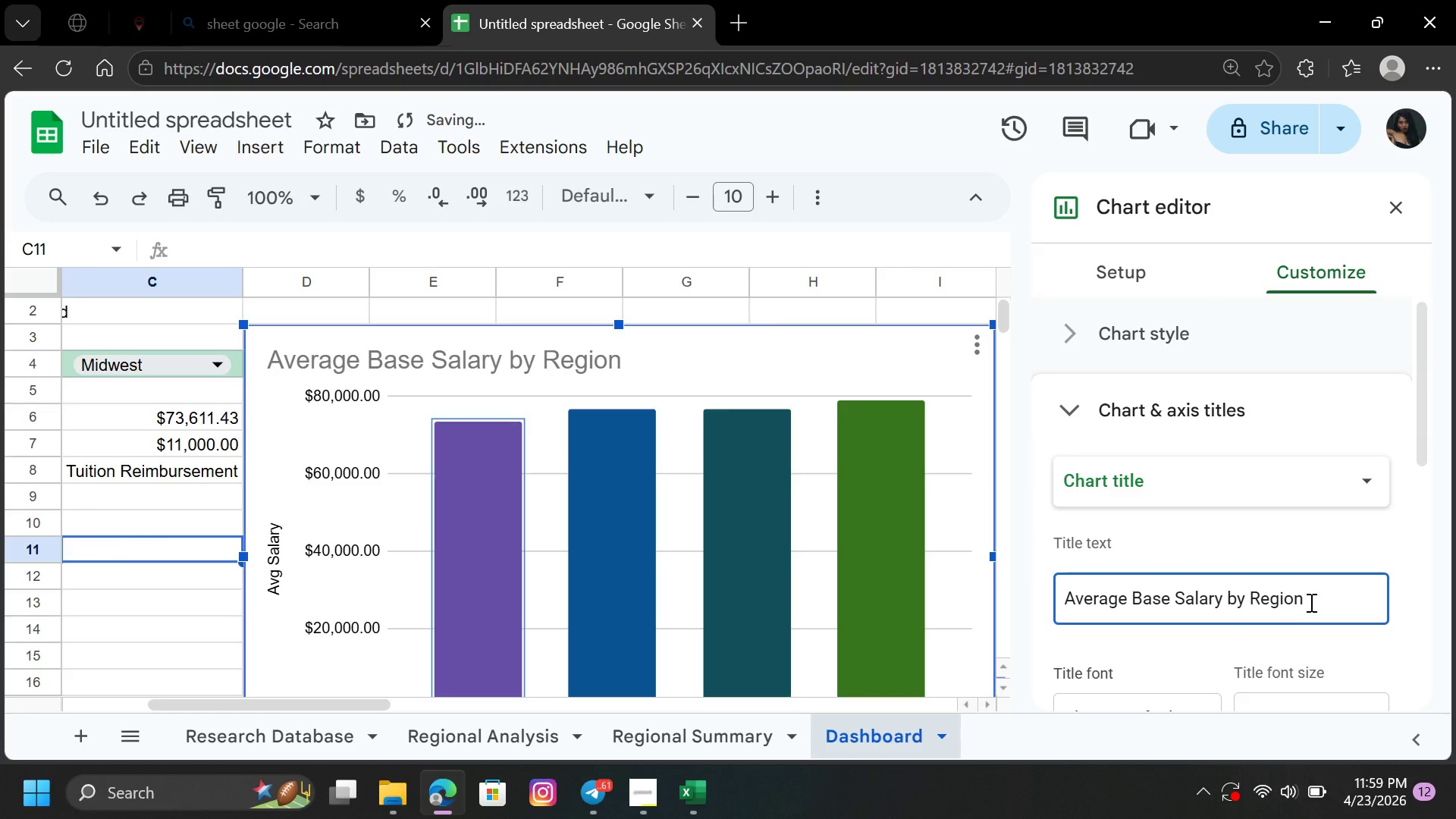 
left_click([1310, 602])
 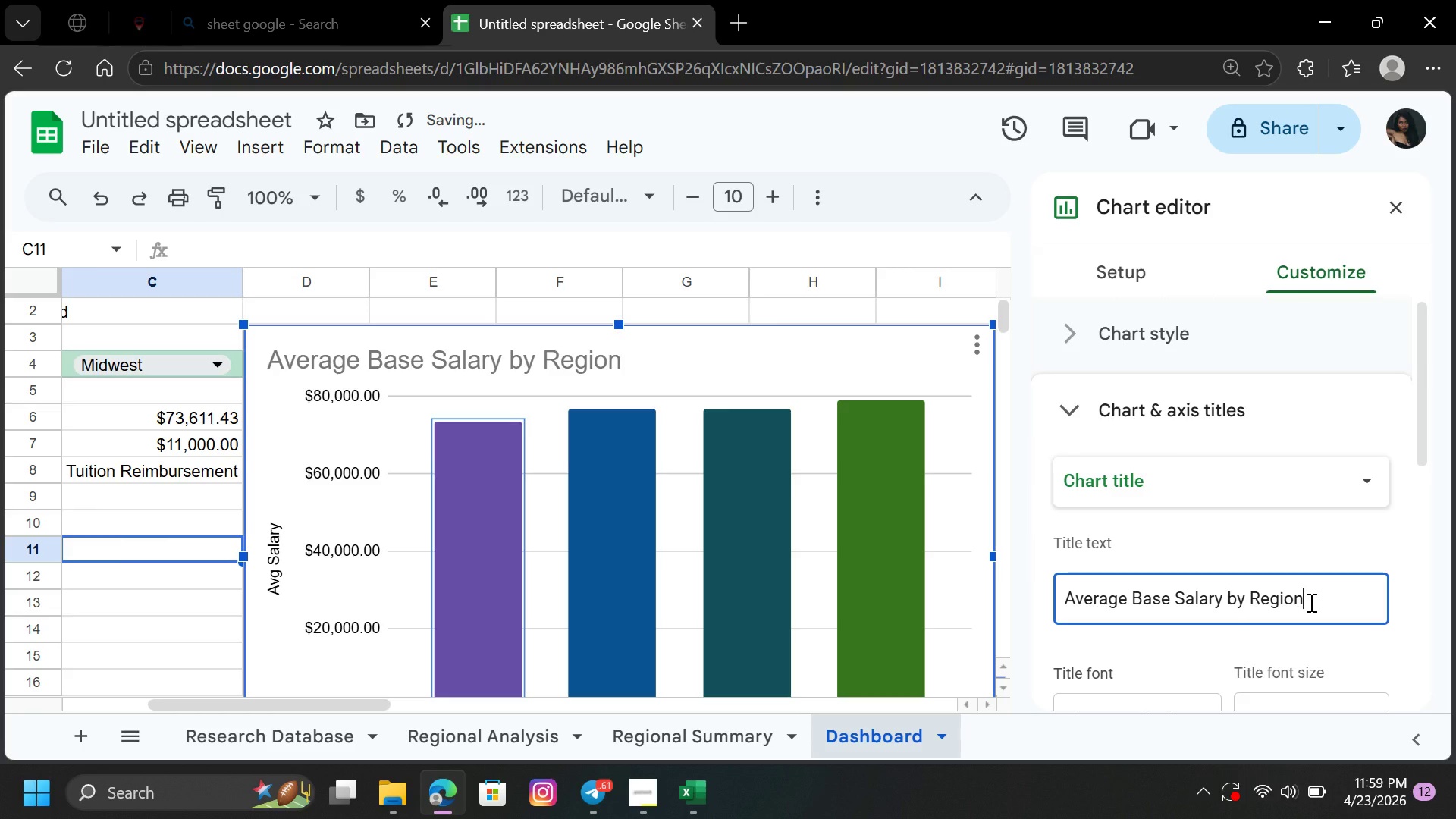 
type((CDL Instructors)
 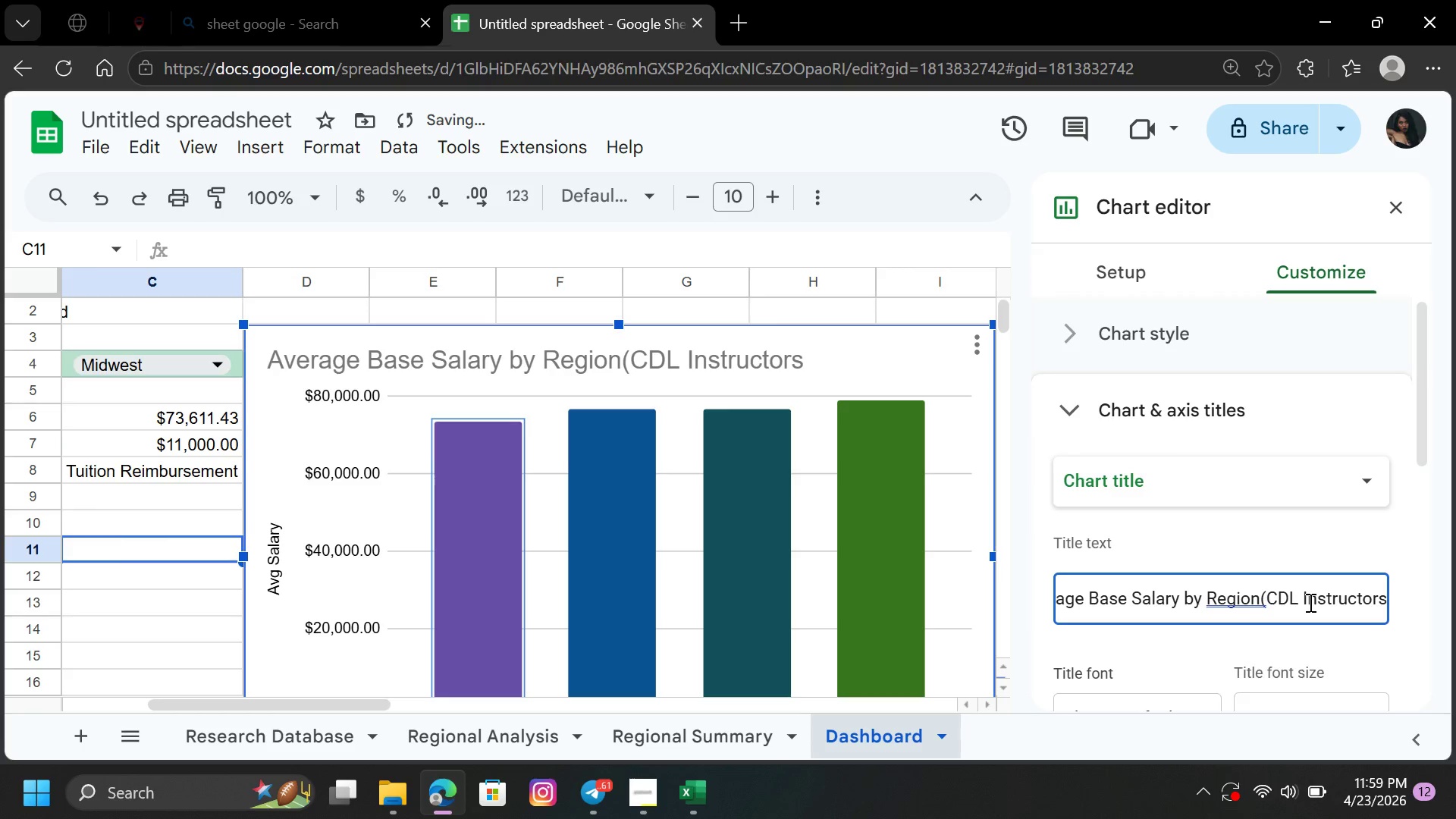 
key(Shift+0)
 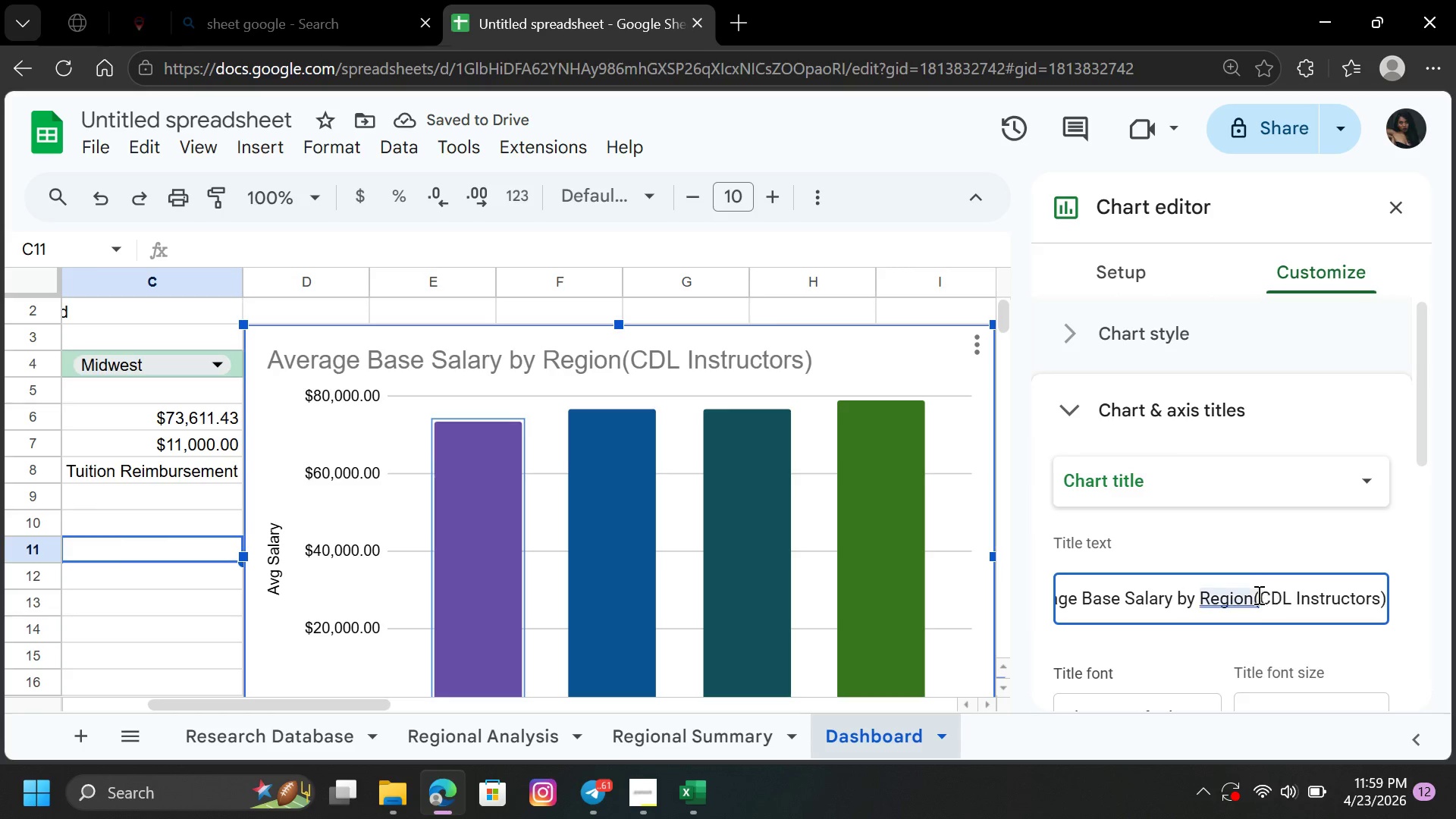 
wait(5.09)
 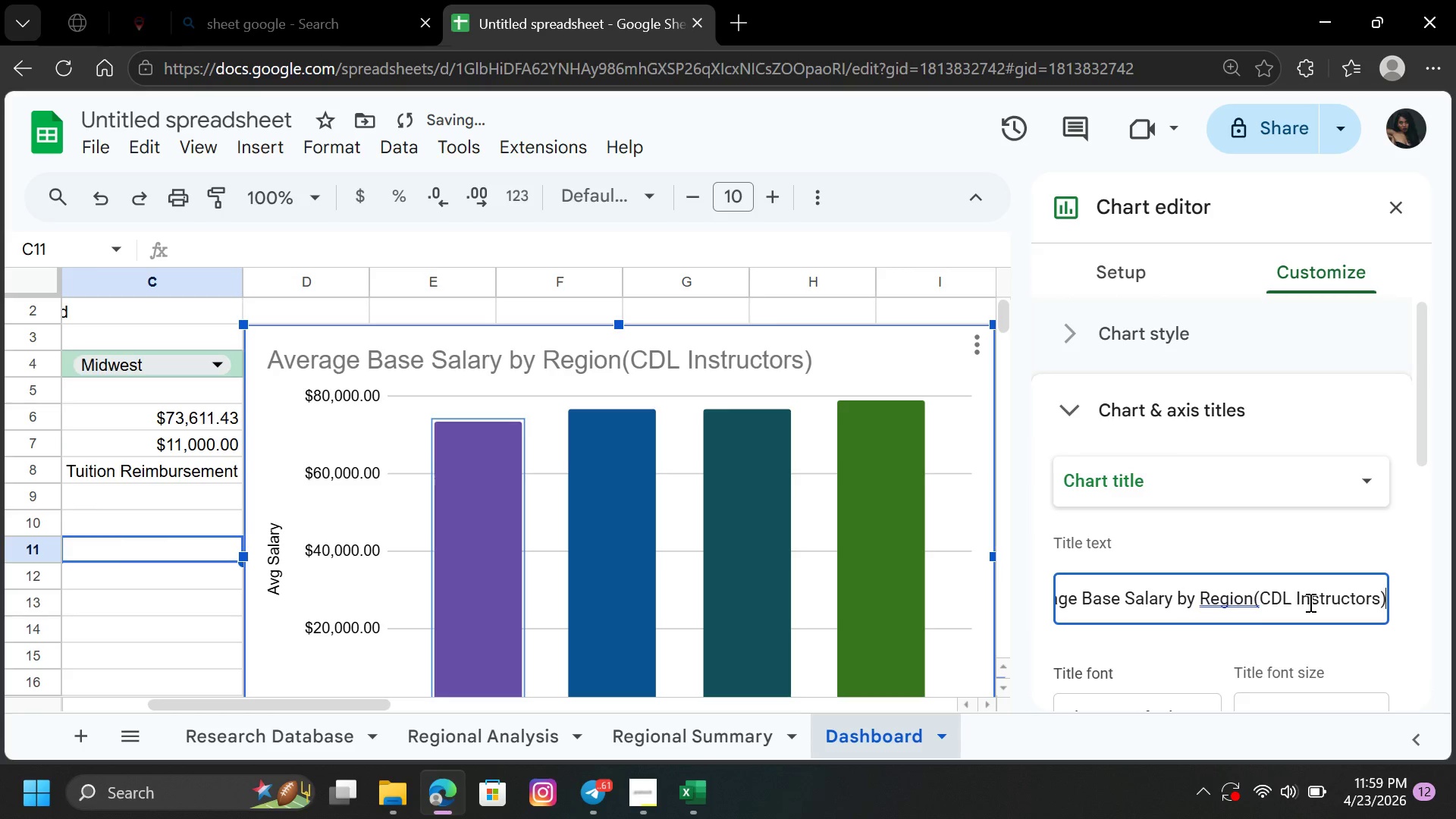 
left_click([1251, 597])
 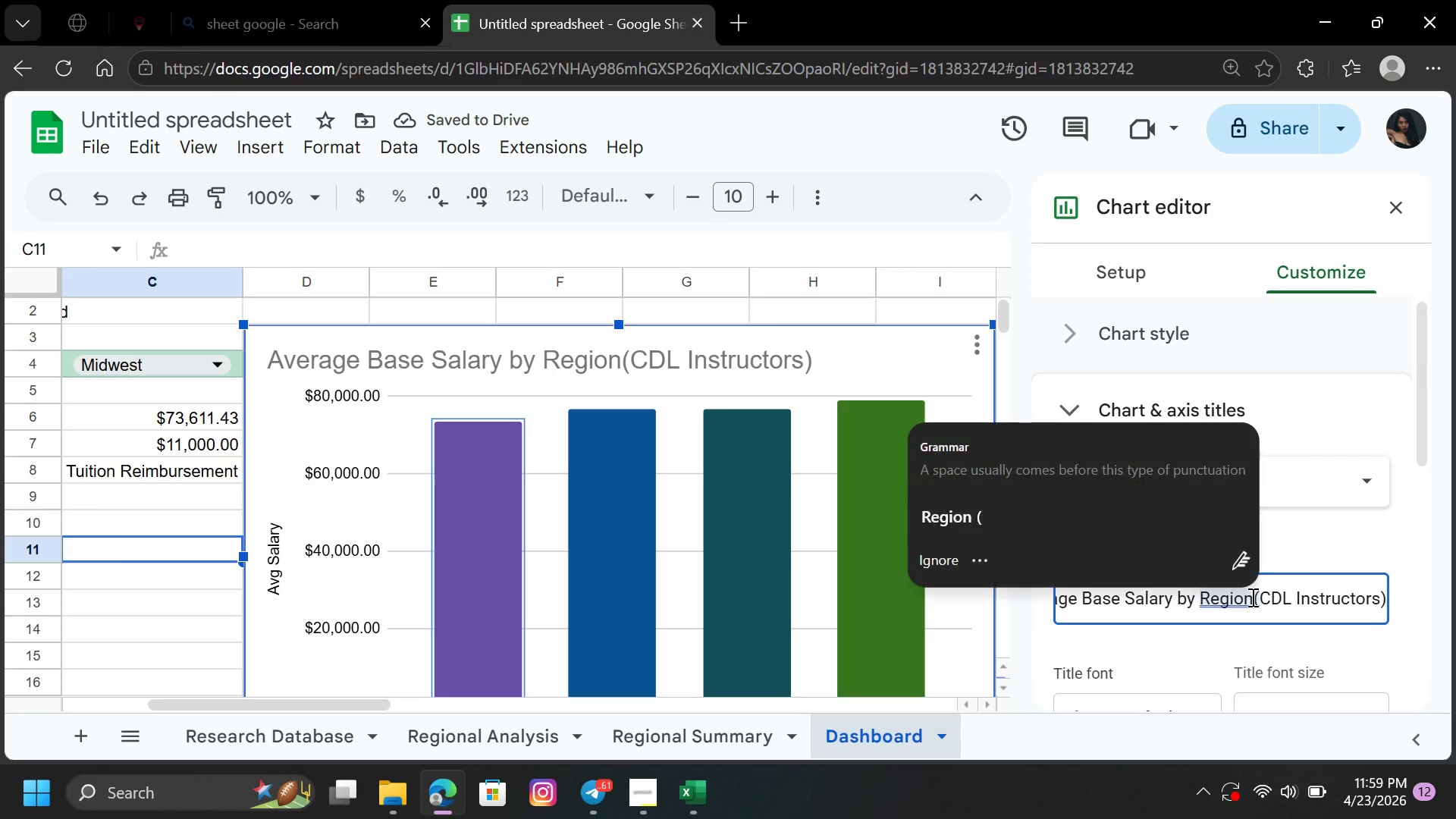 
key(Space)
 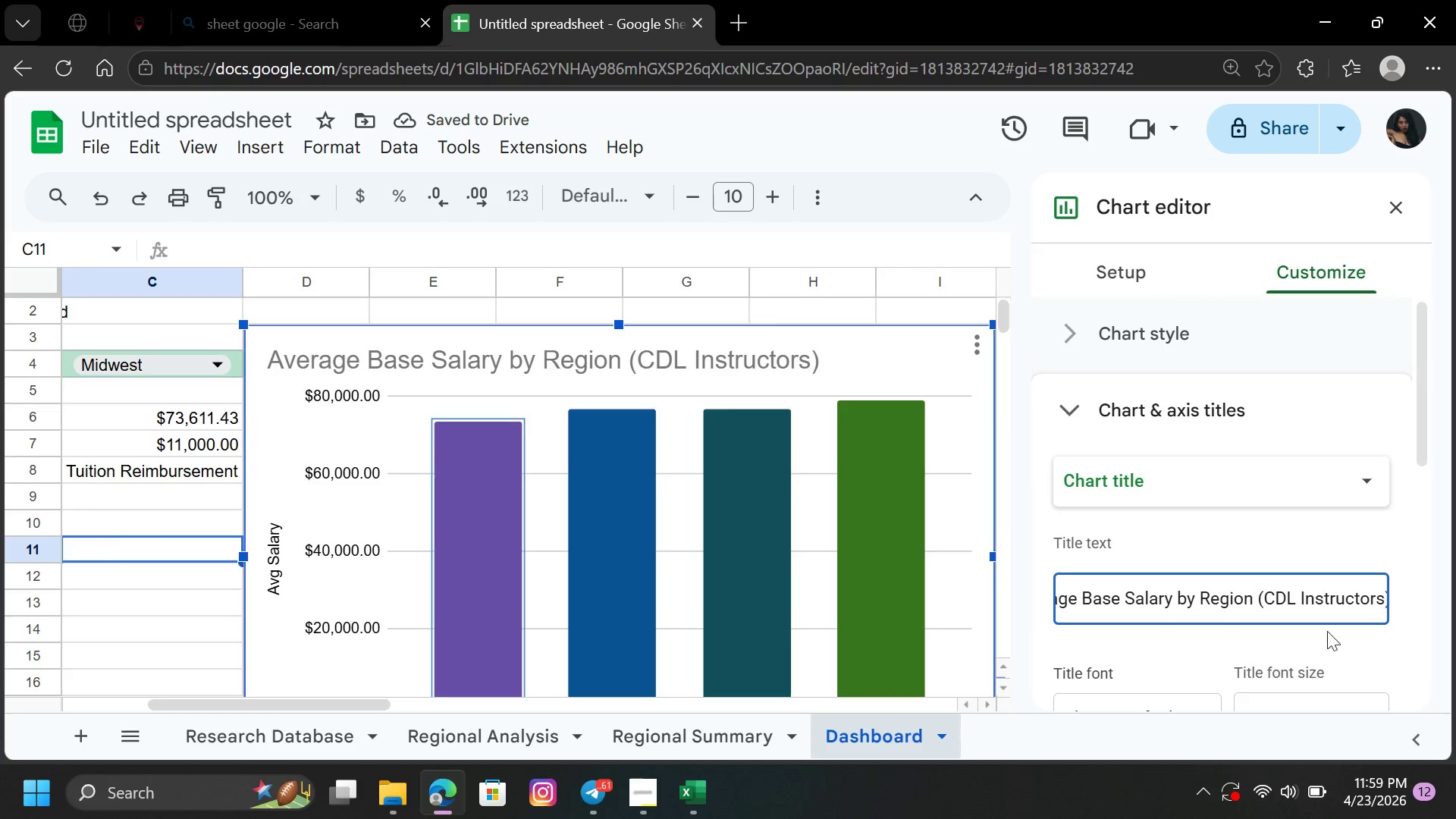 
left_click_drag(start_coordinate=[1425, 464], to_coordinate=[1436, 593])
 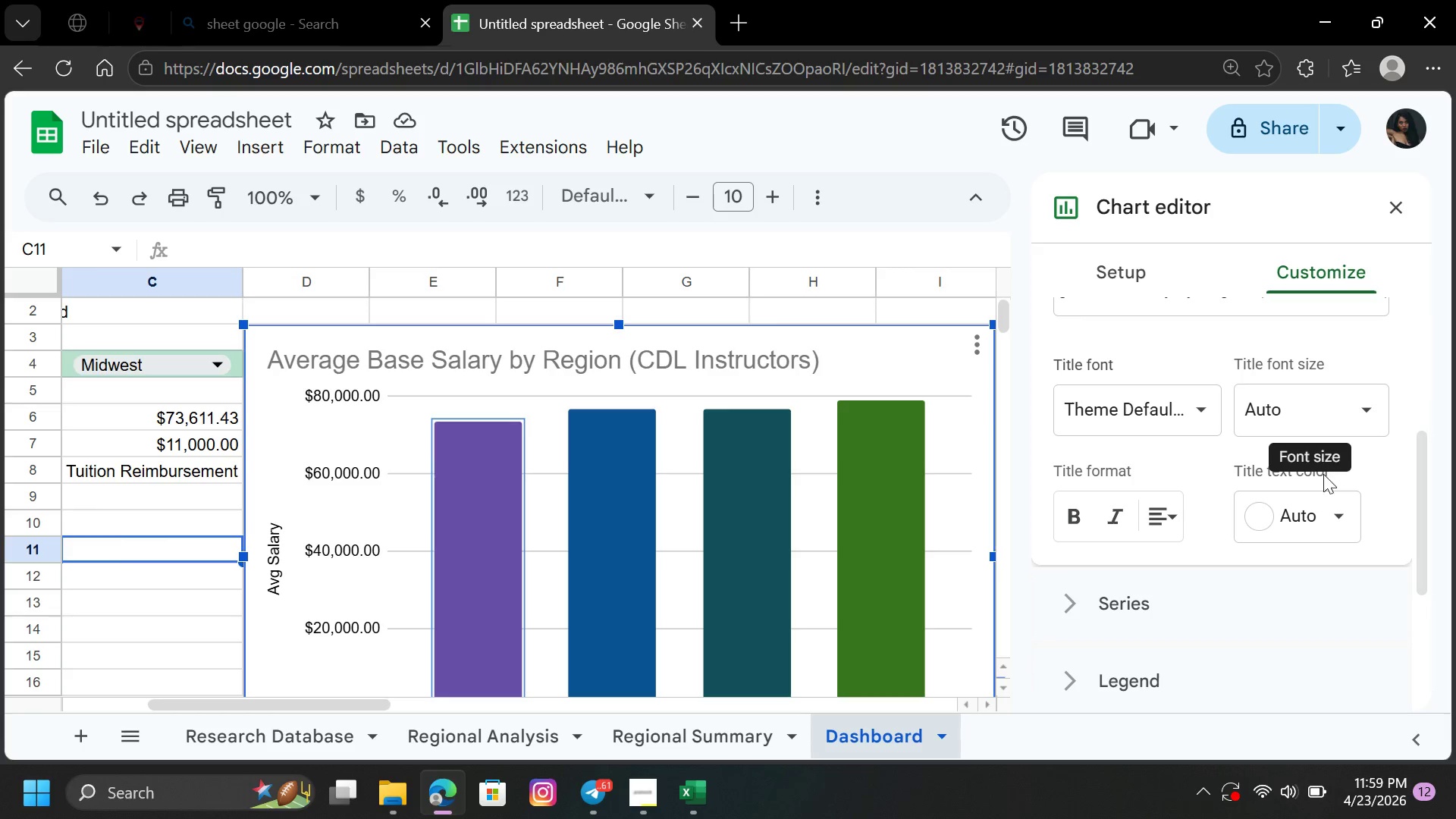 
left_click([1250, 516])
 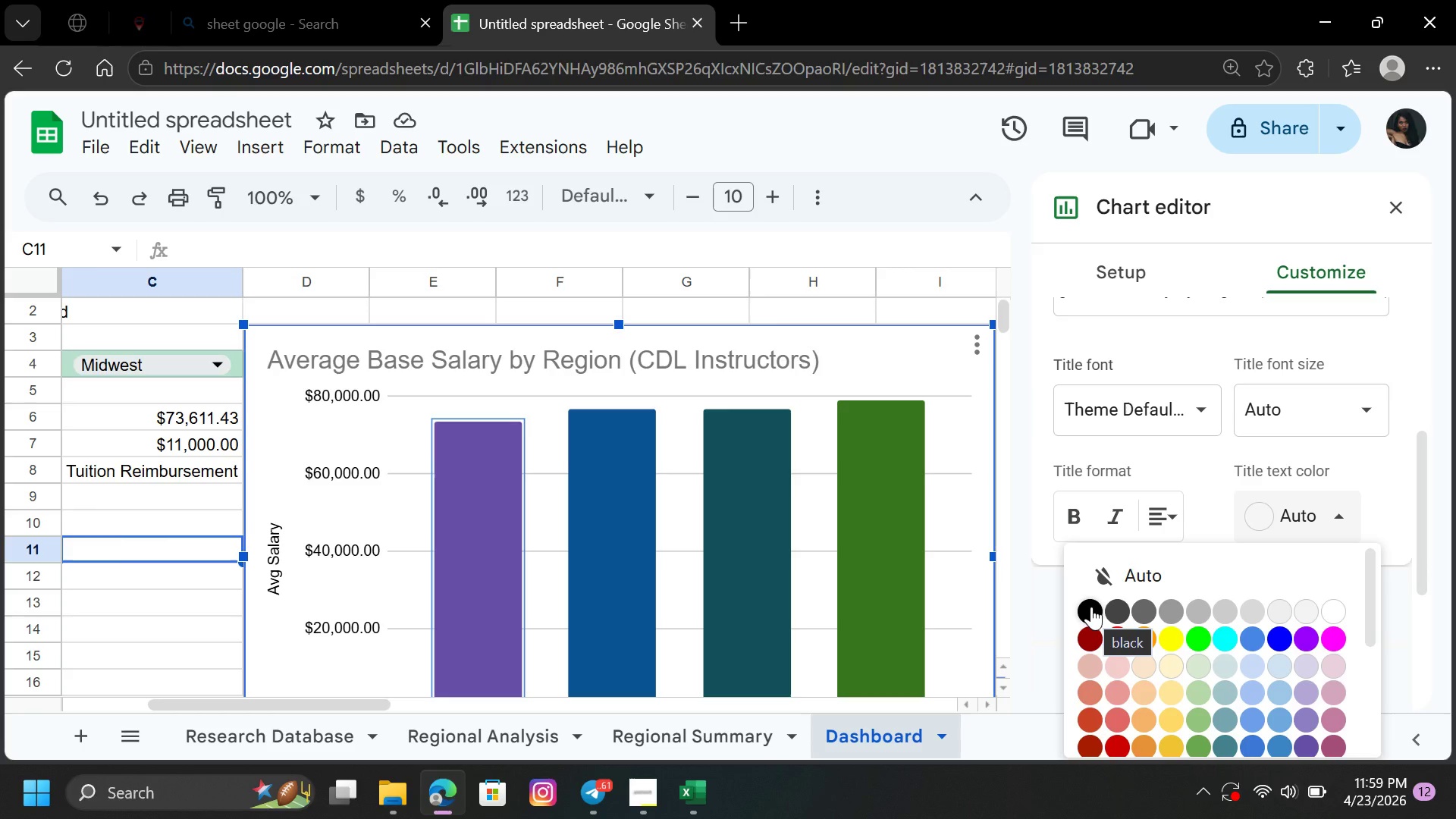 
left_click([1091, 605])
 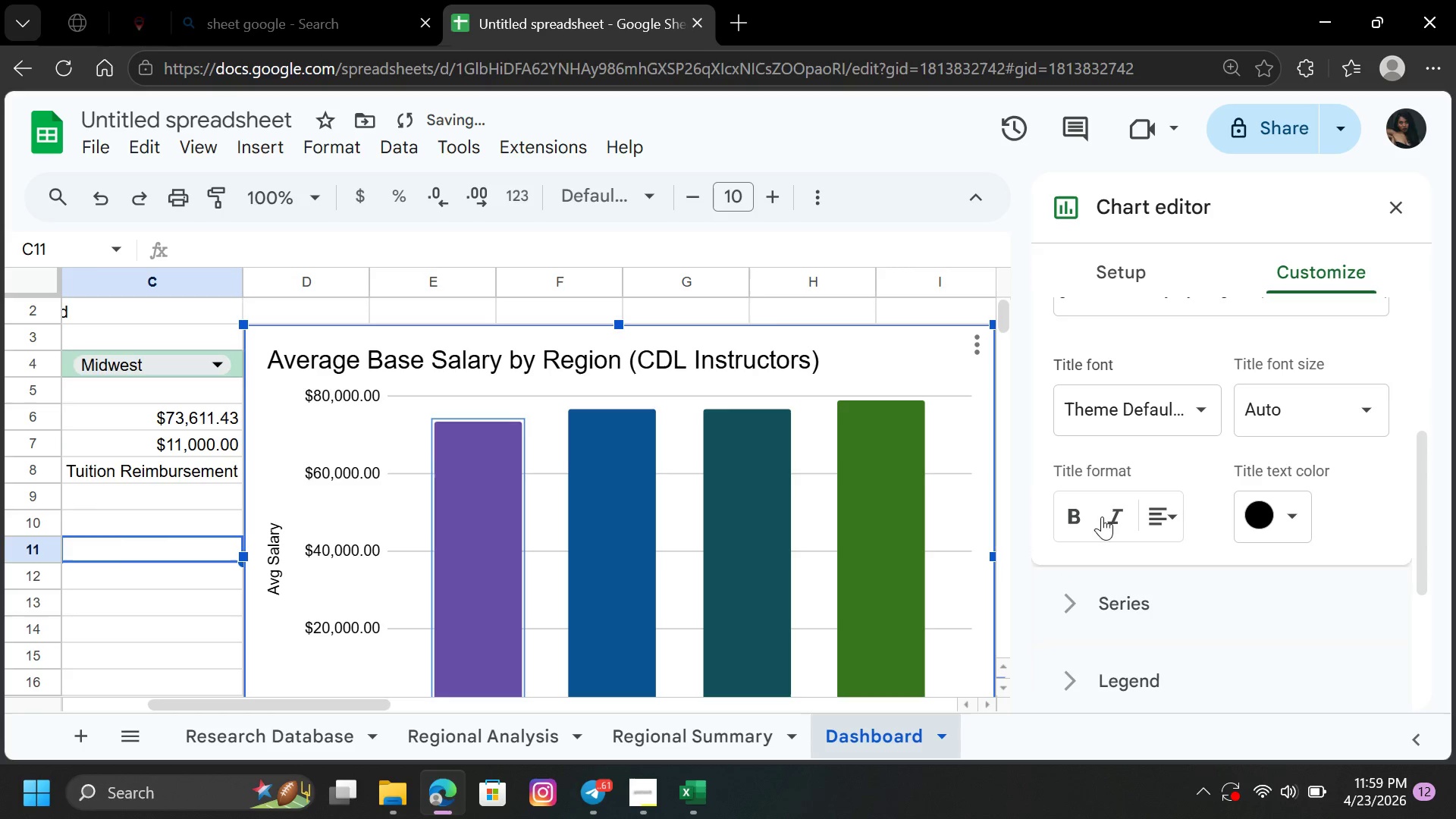 
left_click([1075, 502])
 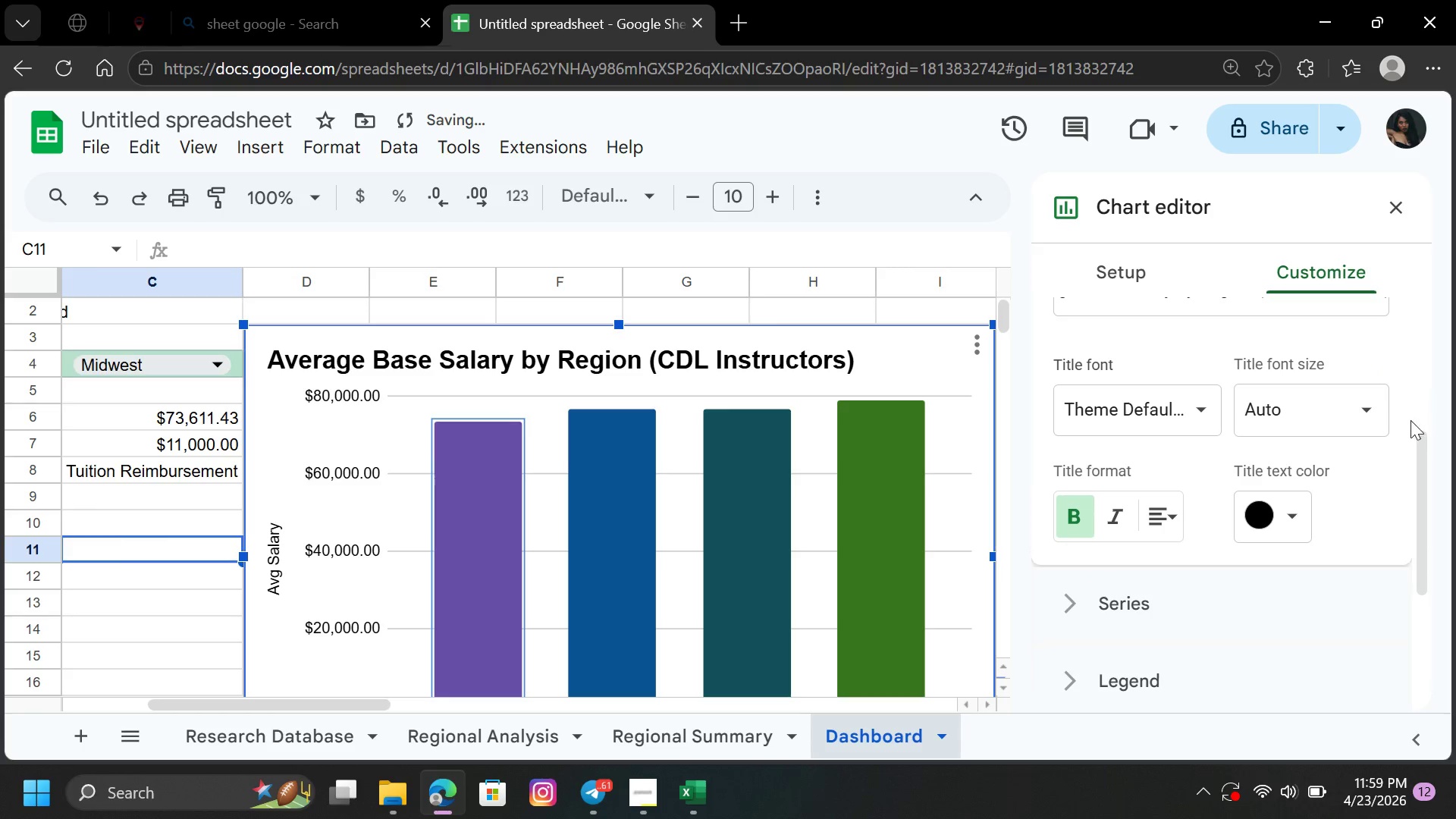 
left_click_drag(start_coordinate=[1417, 447], to_coordinate=[1410, 444])
 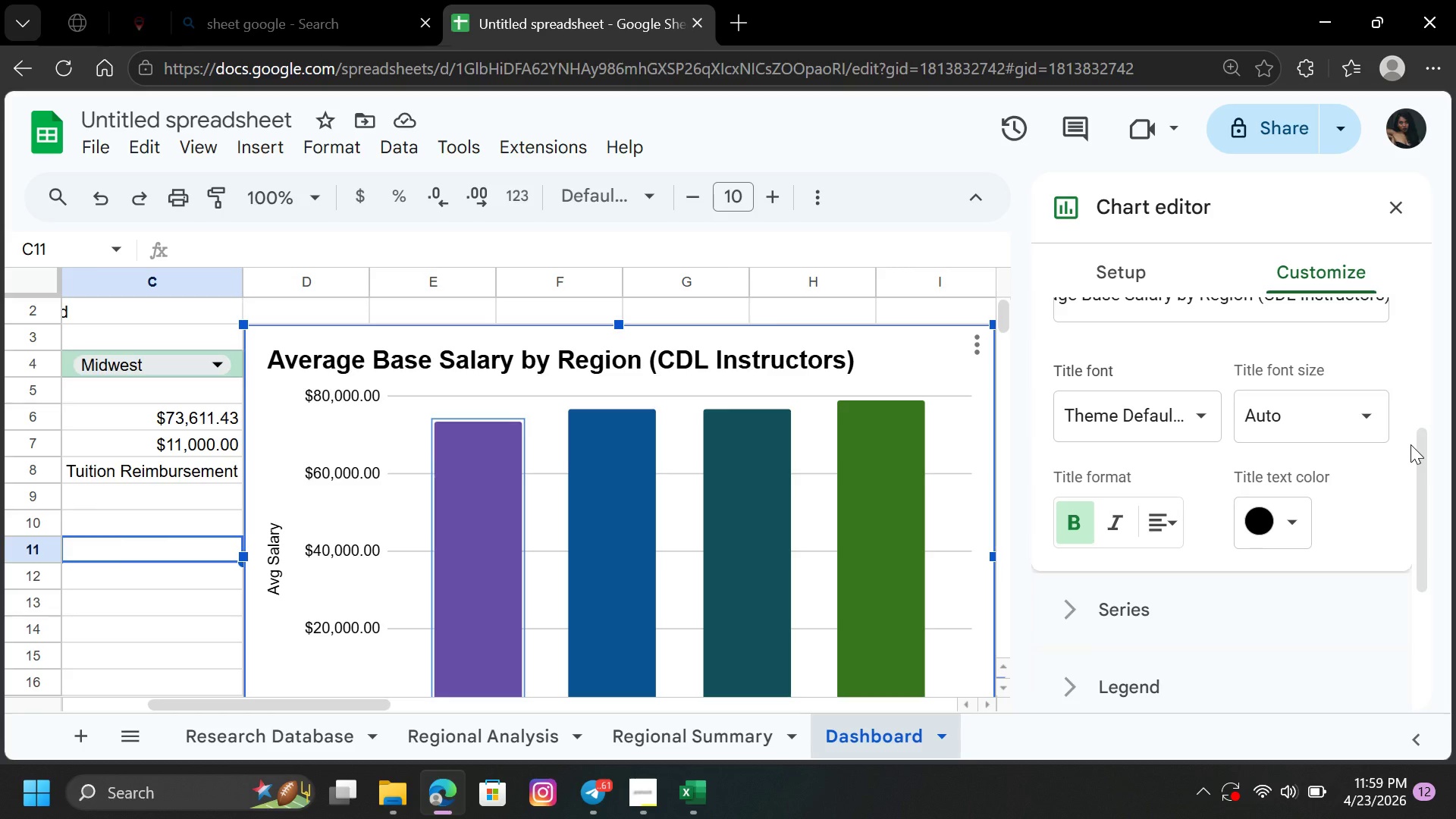 
left_click([1410, 444])
 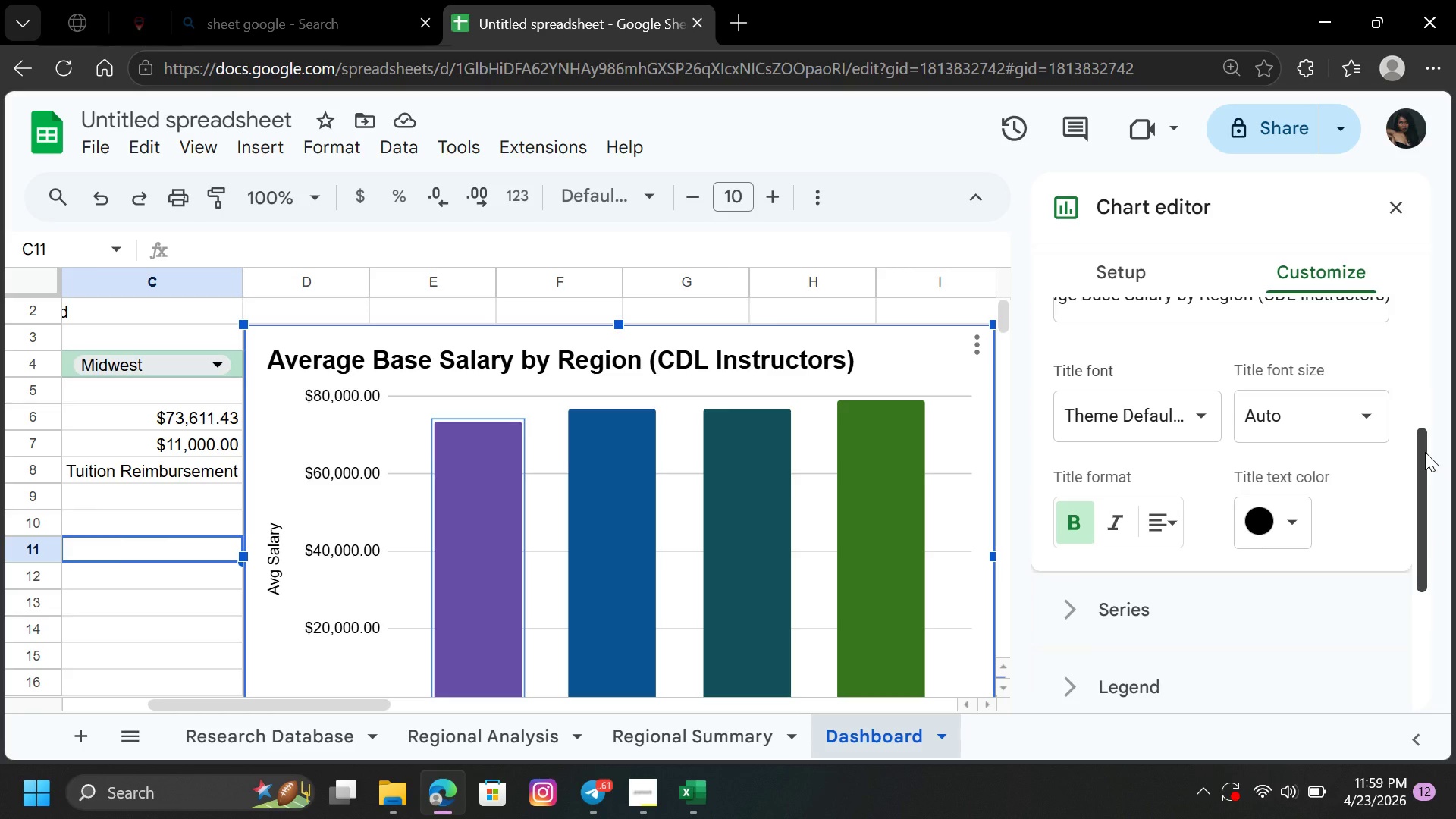 
left_click_drag(start_coordinate=[1425, 452], to_coordinate=[1440, 384])
 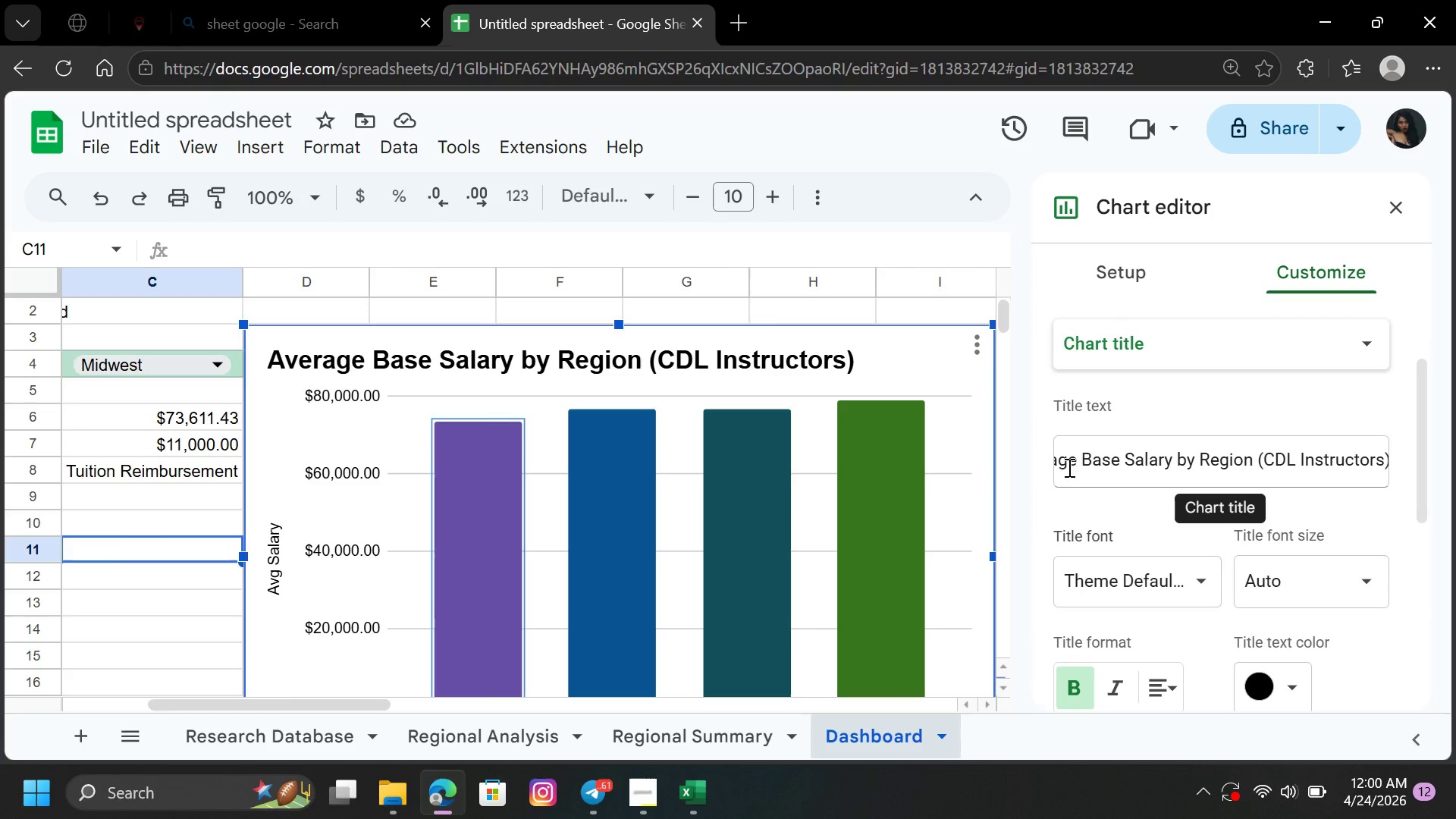 
left_click([1072, 464])
 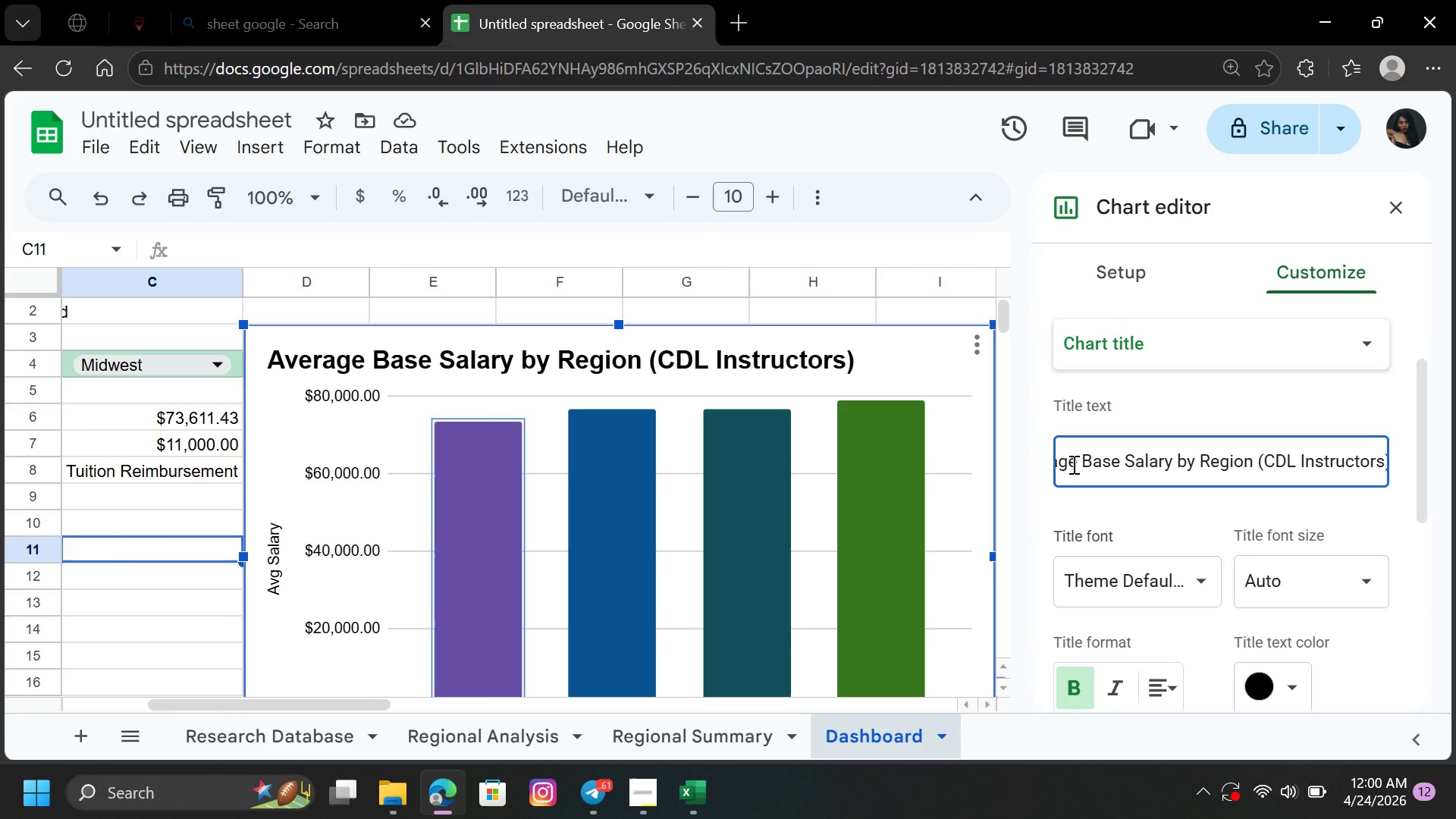 
hold_key(key=ArrowLeft, duration=1.0)
 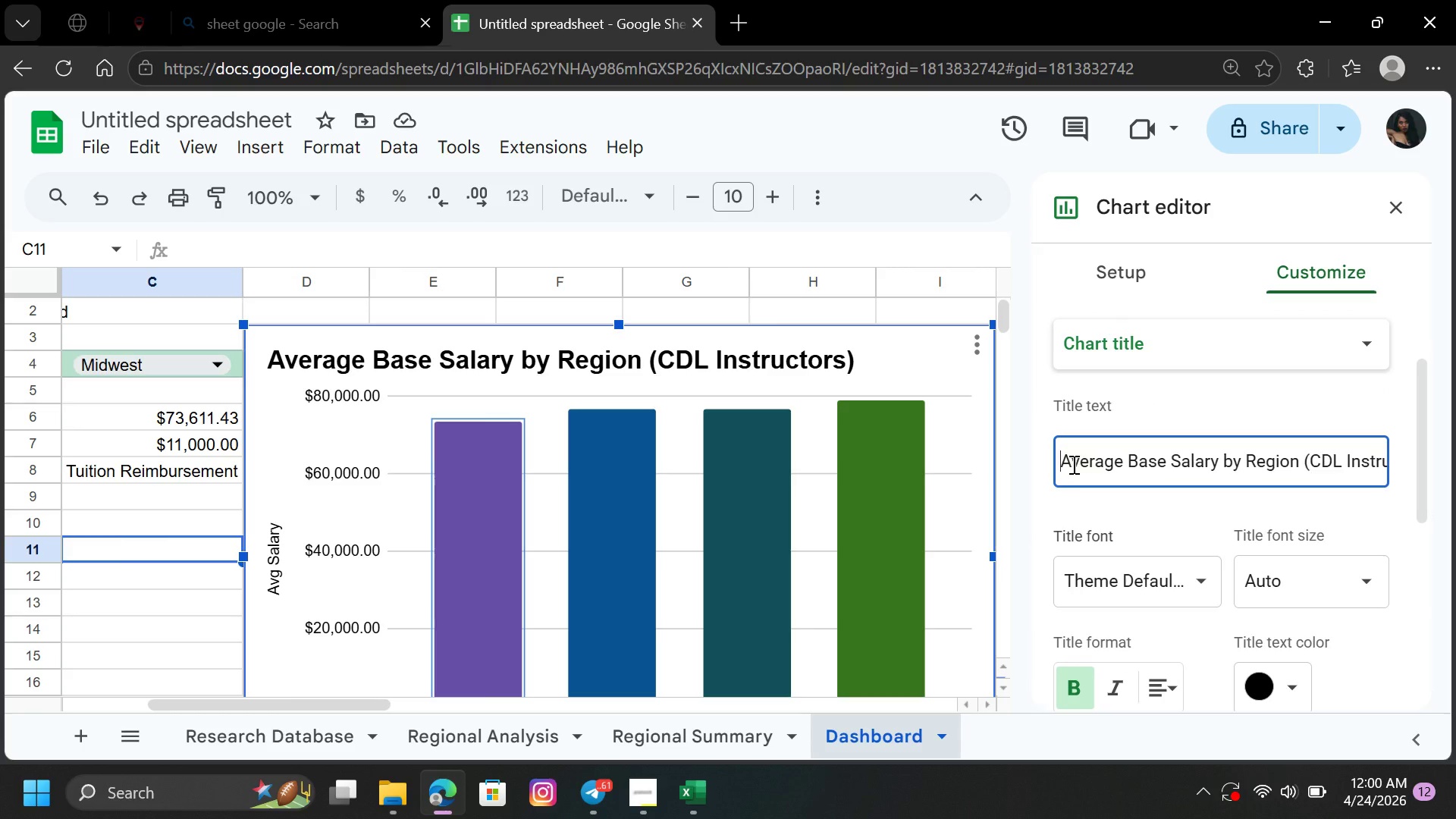 
key(Space)
 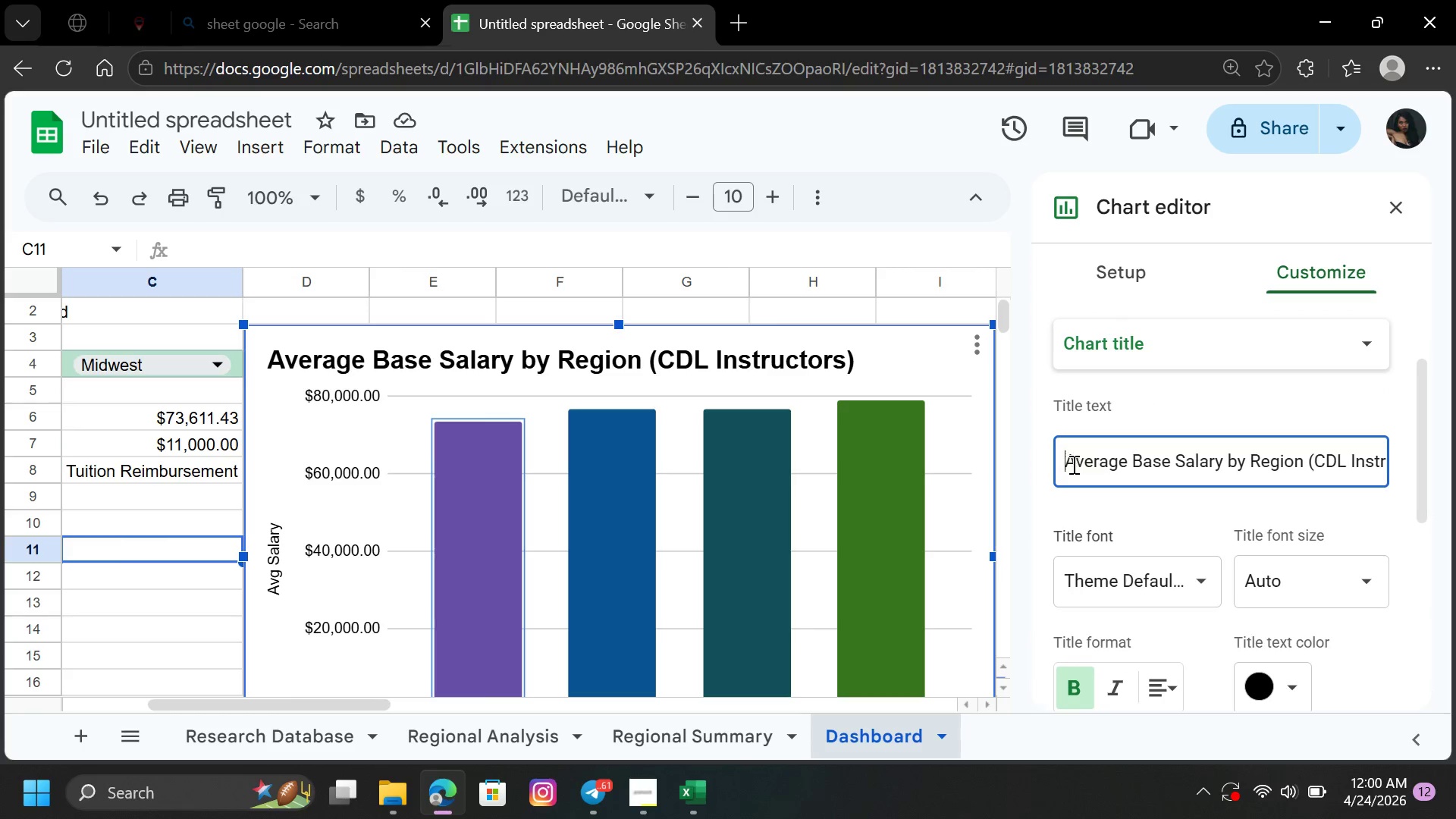 
key(Space)
 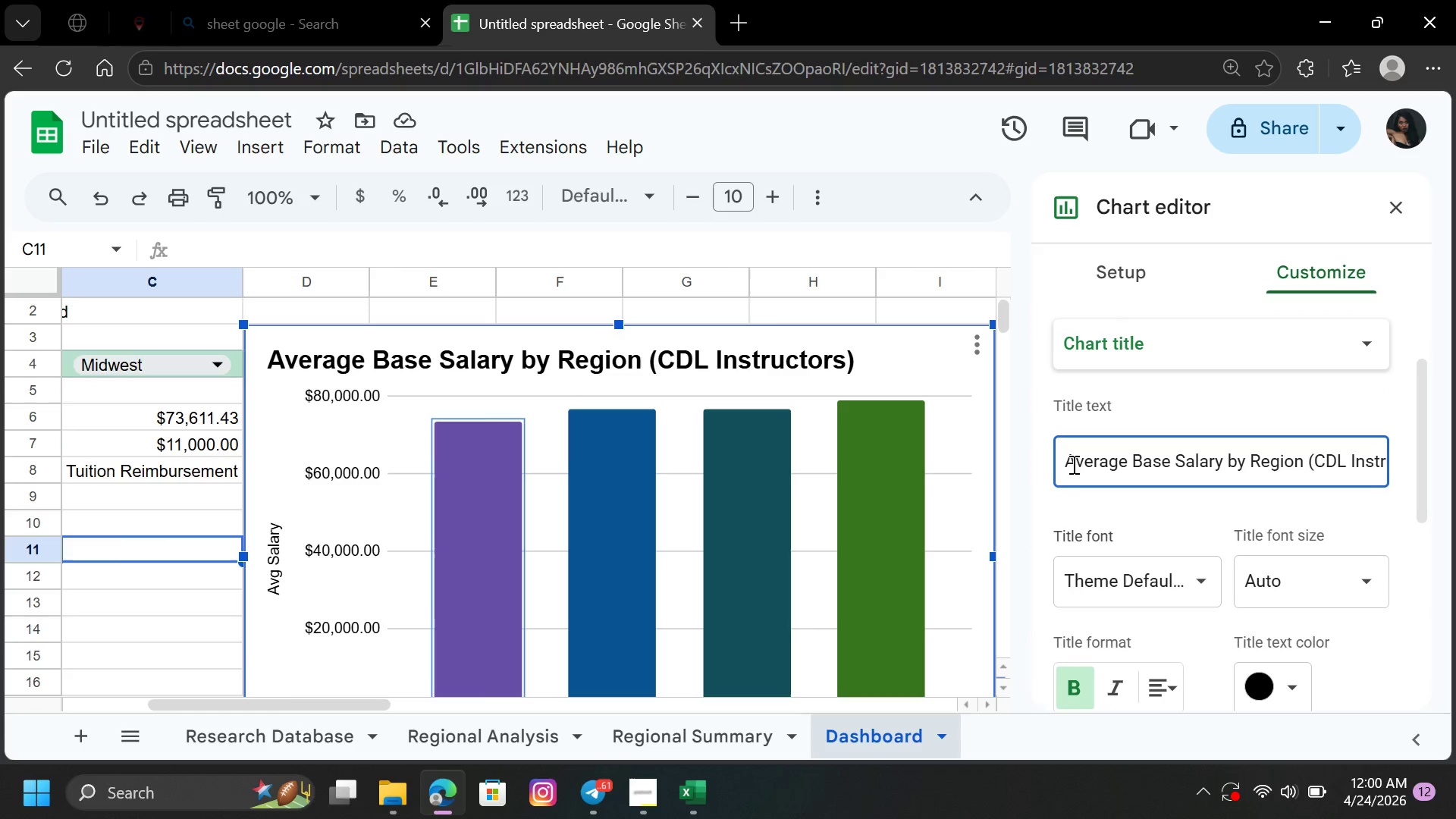 
key(Space)
 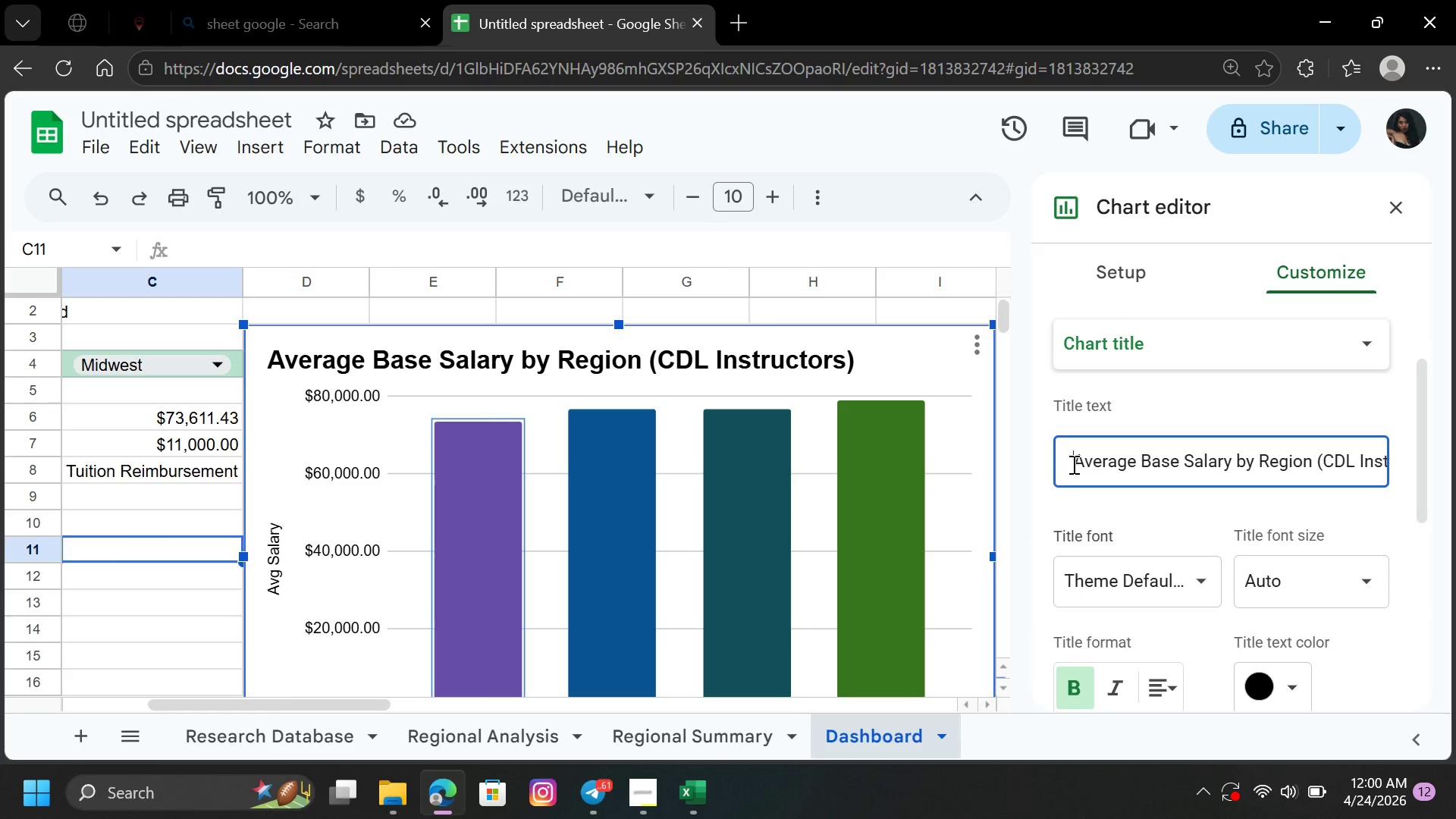 
key(Space)
 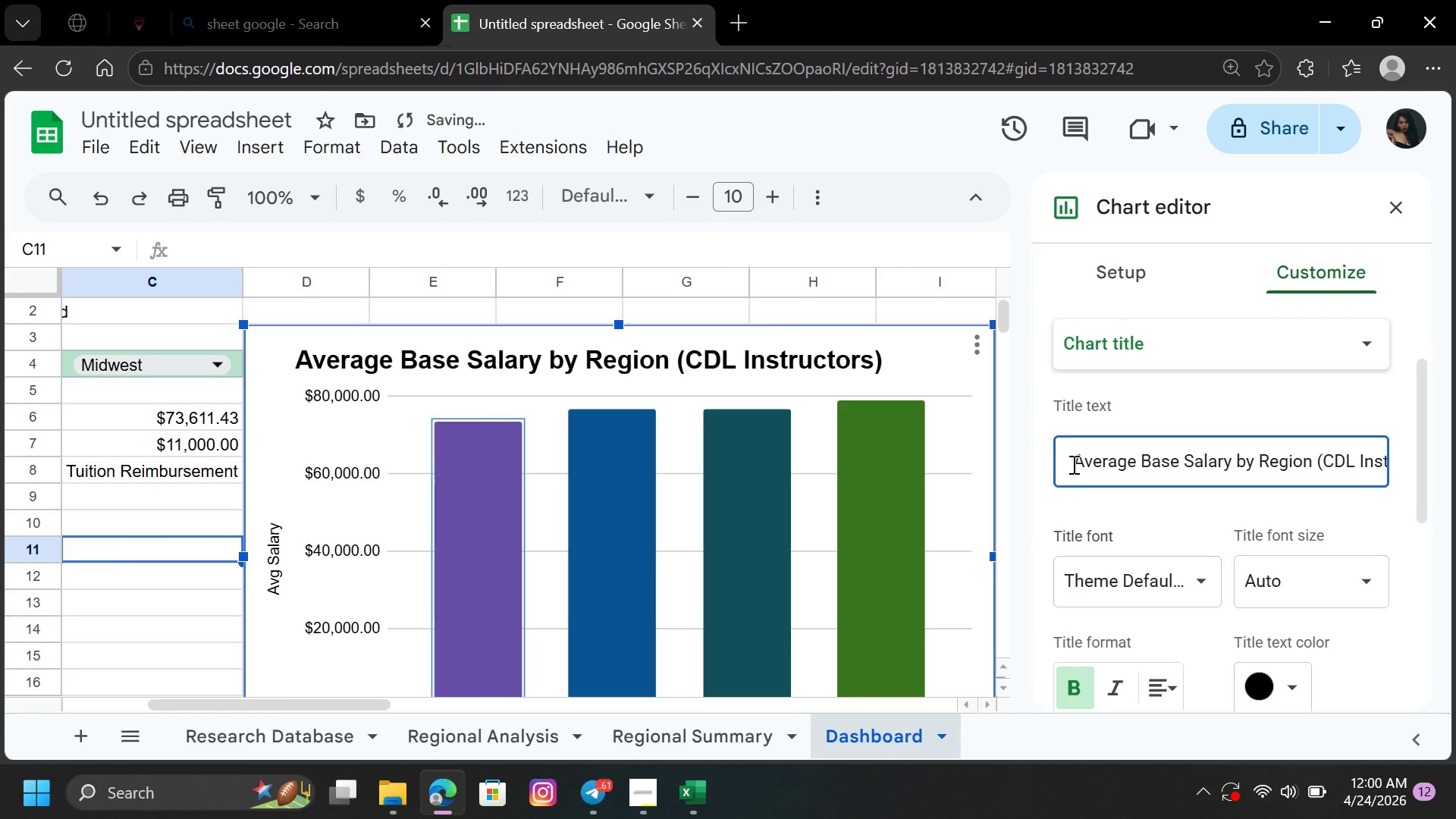 
key(Space)
 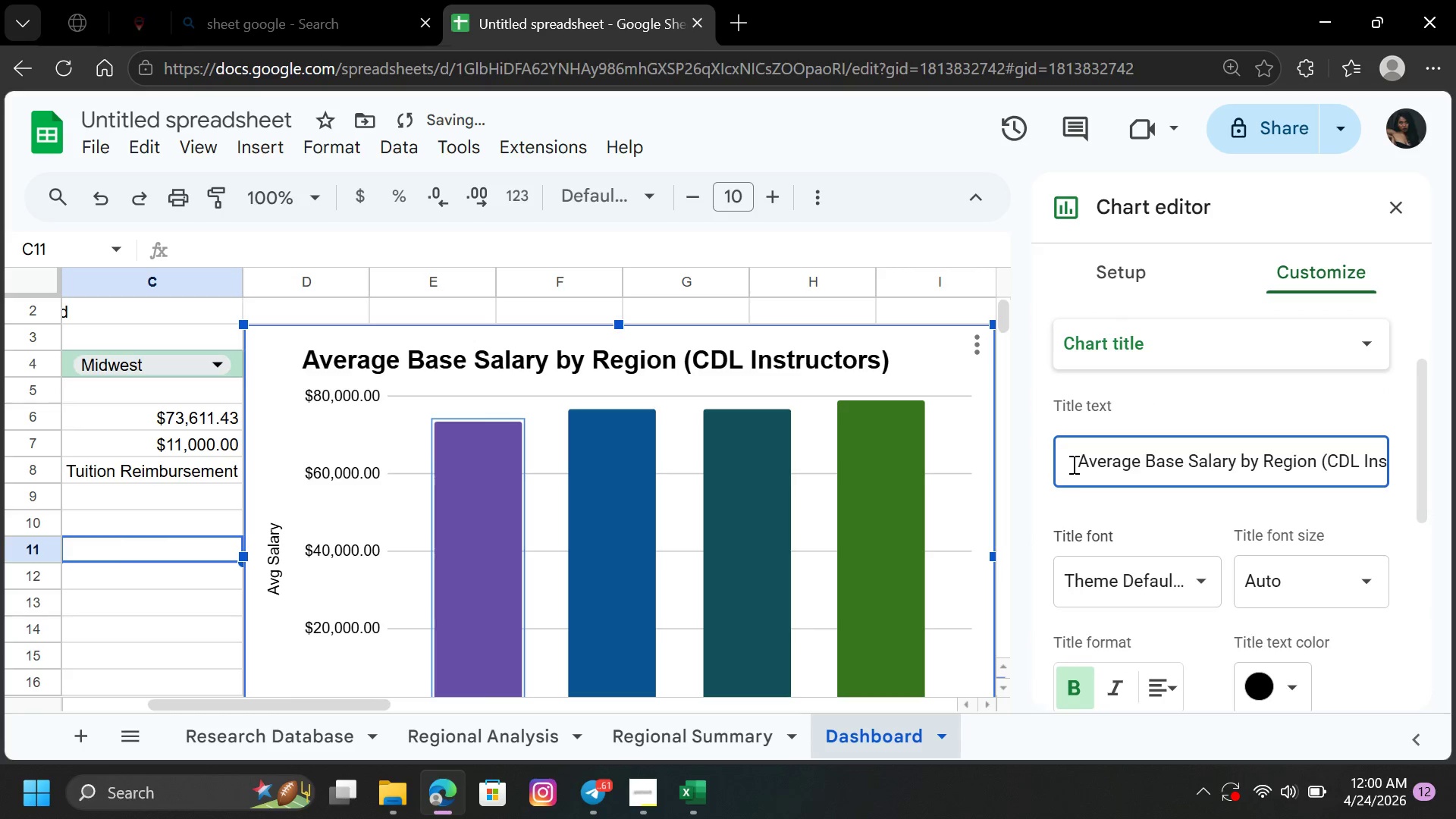 
key(Space)
 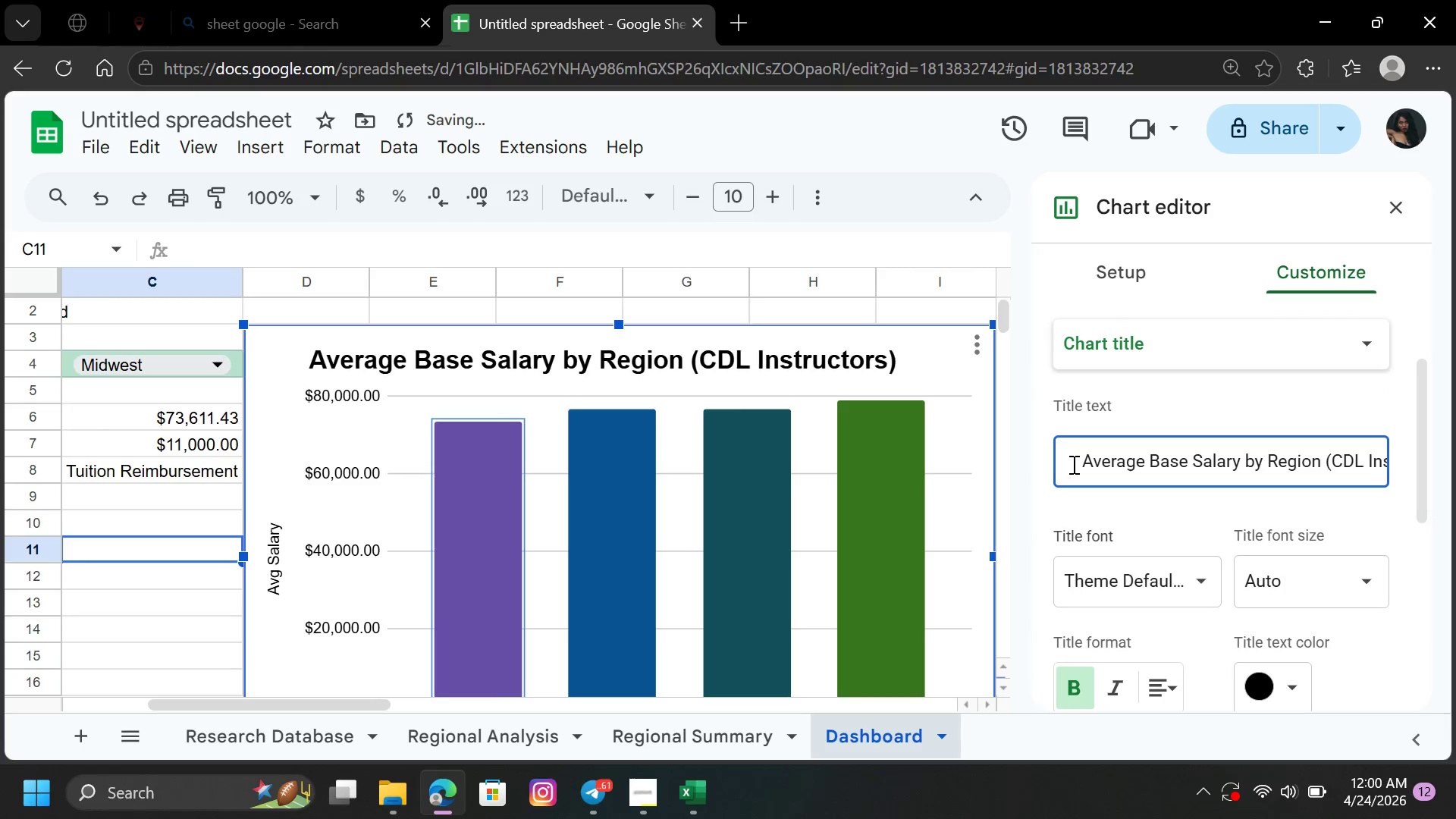 
key(Space)
 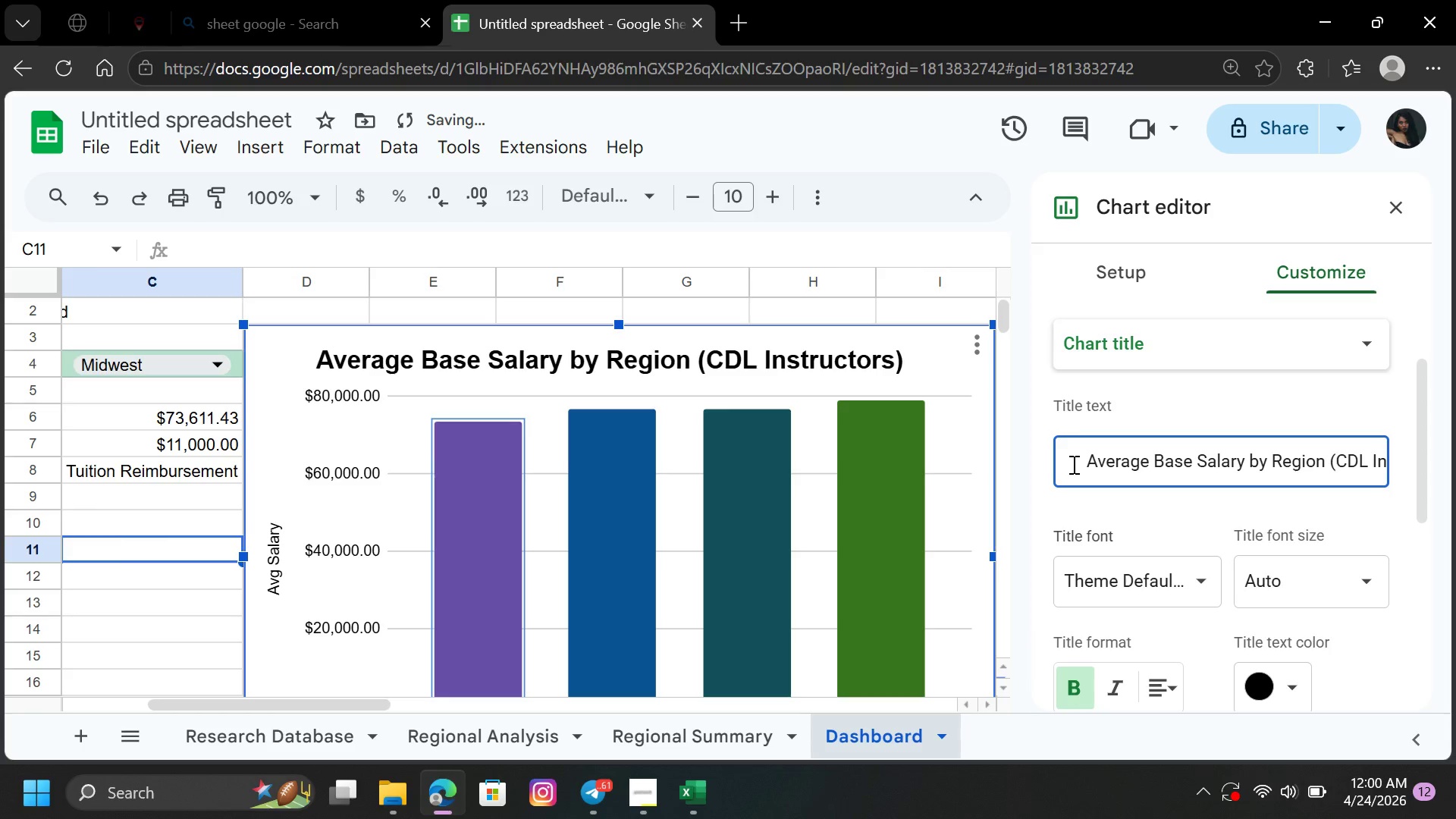 
key(Space)
 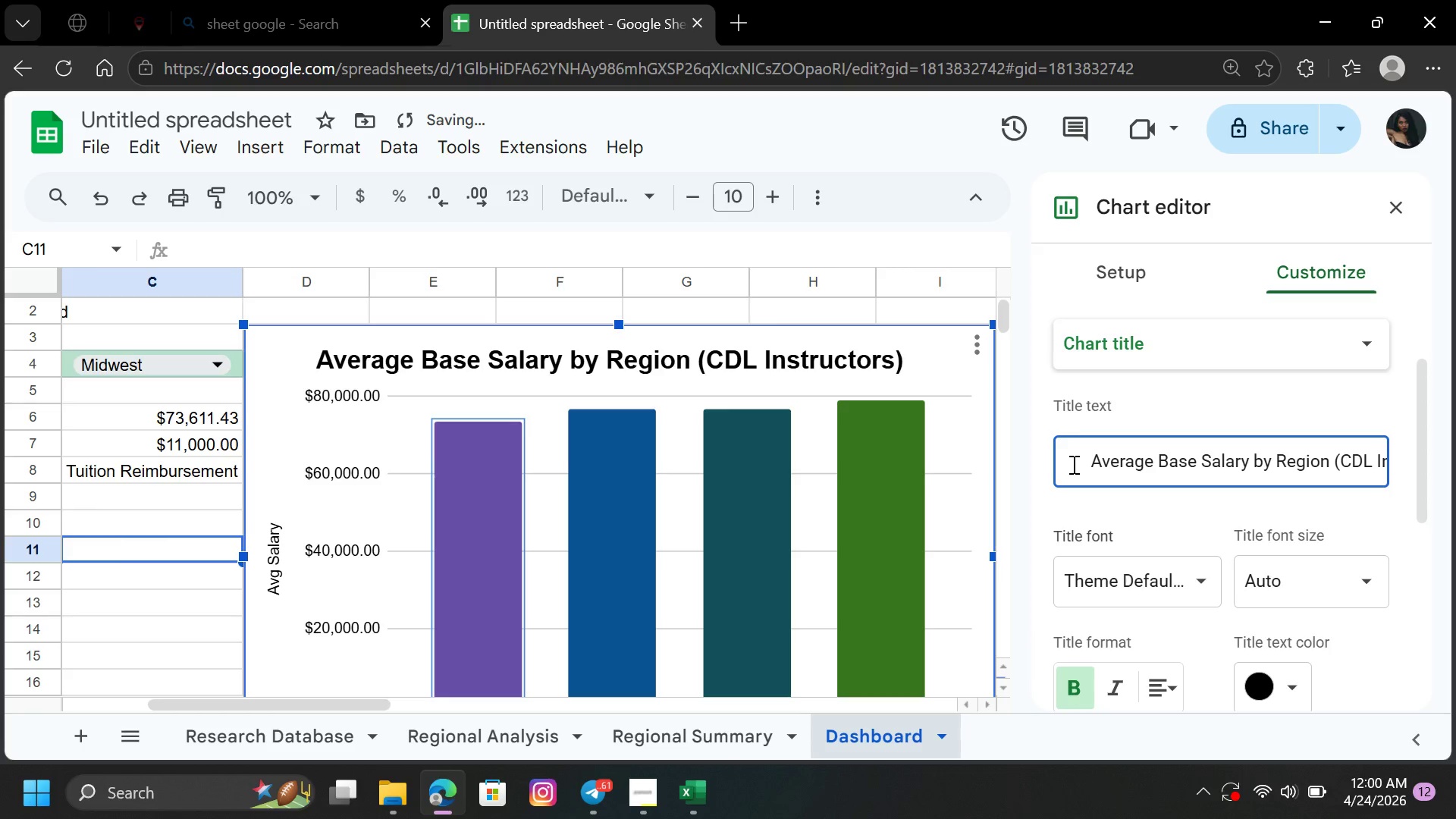 
key(Space)
 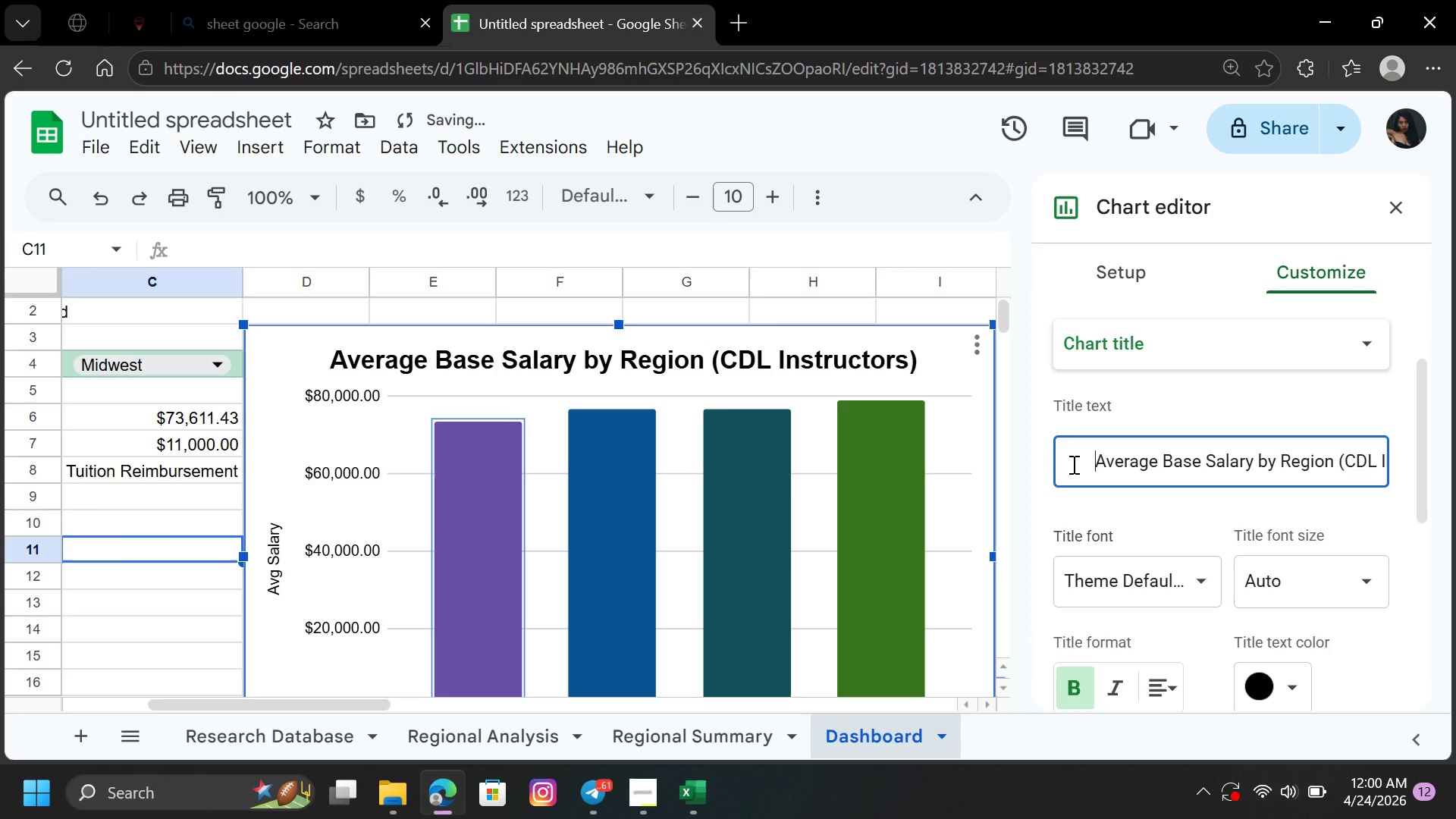 
key(Space)
 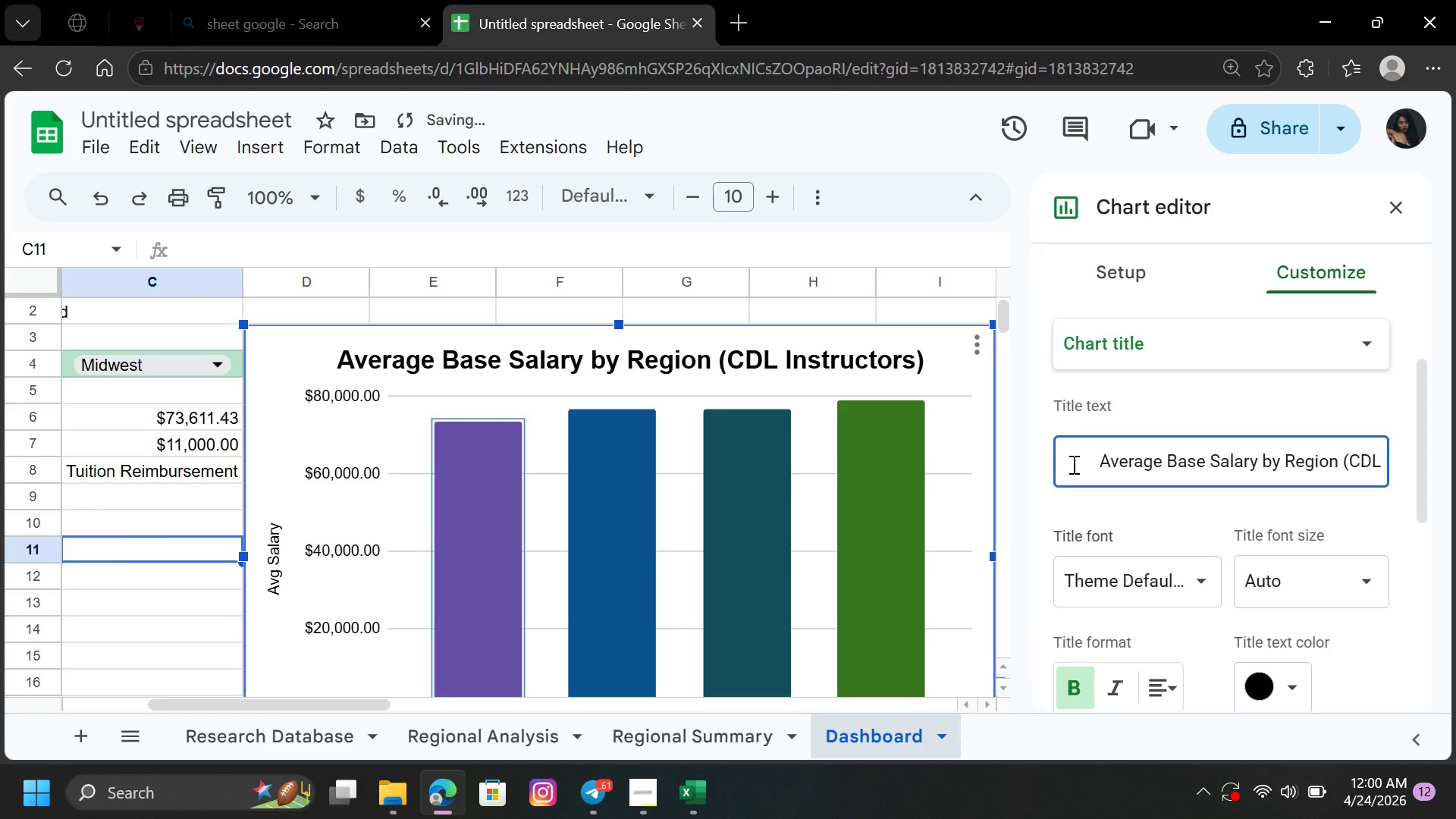 
key(Space)
 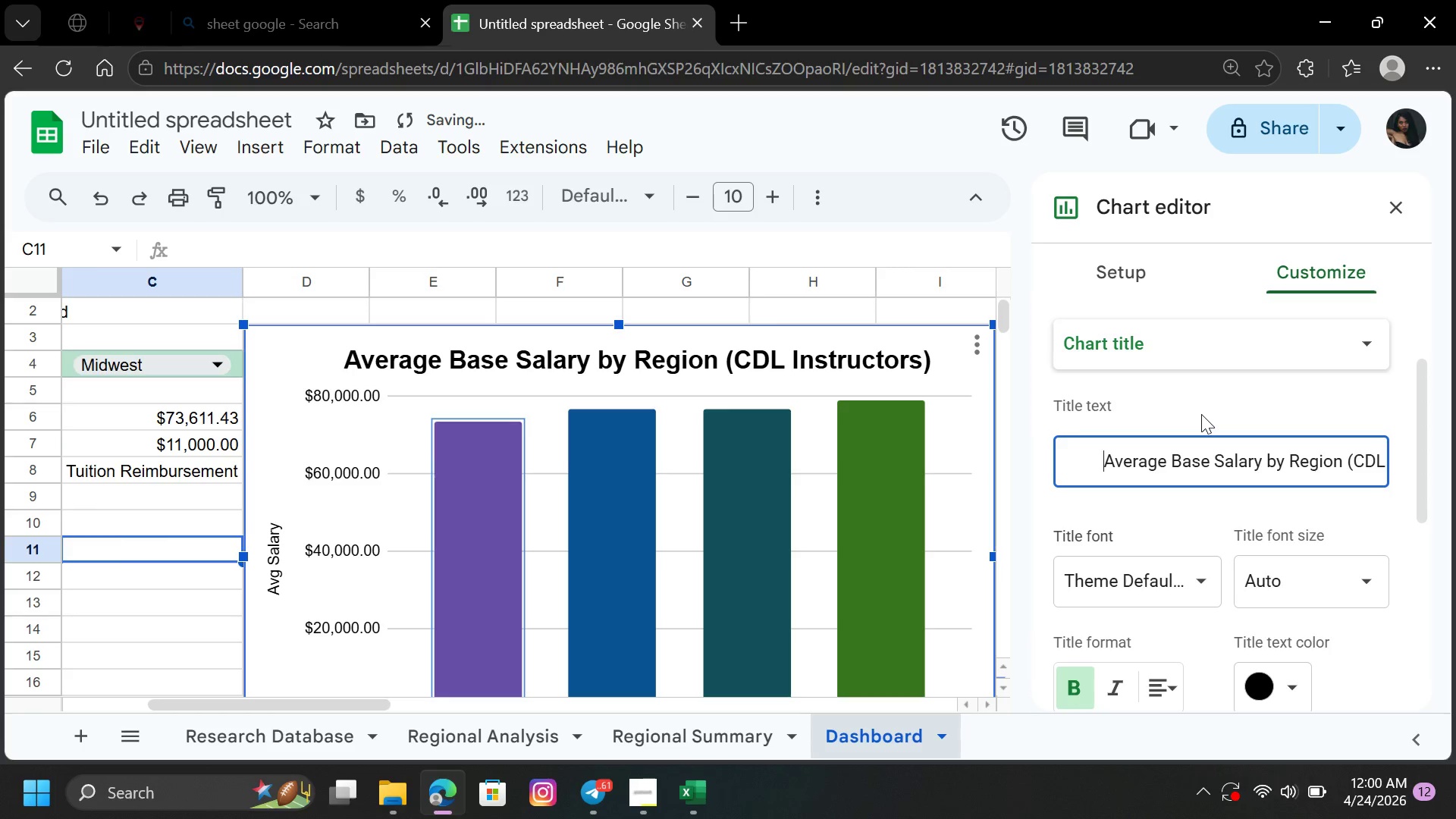 
left_click([1225, 394])
 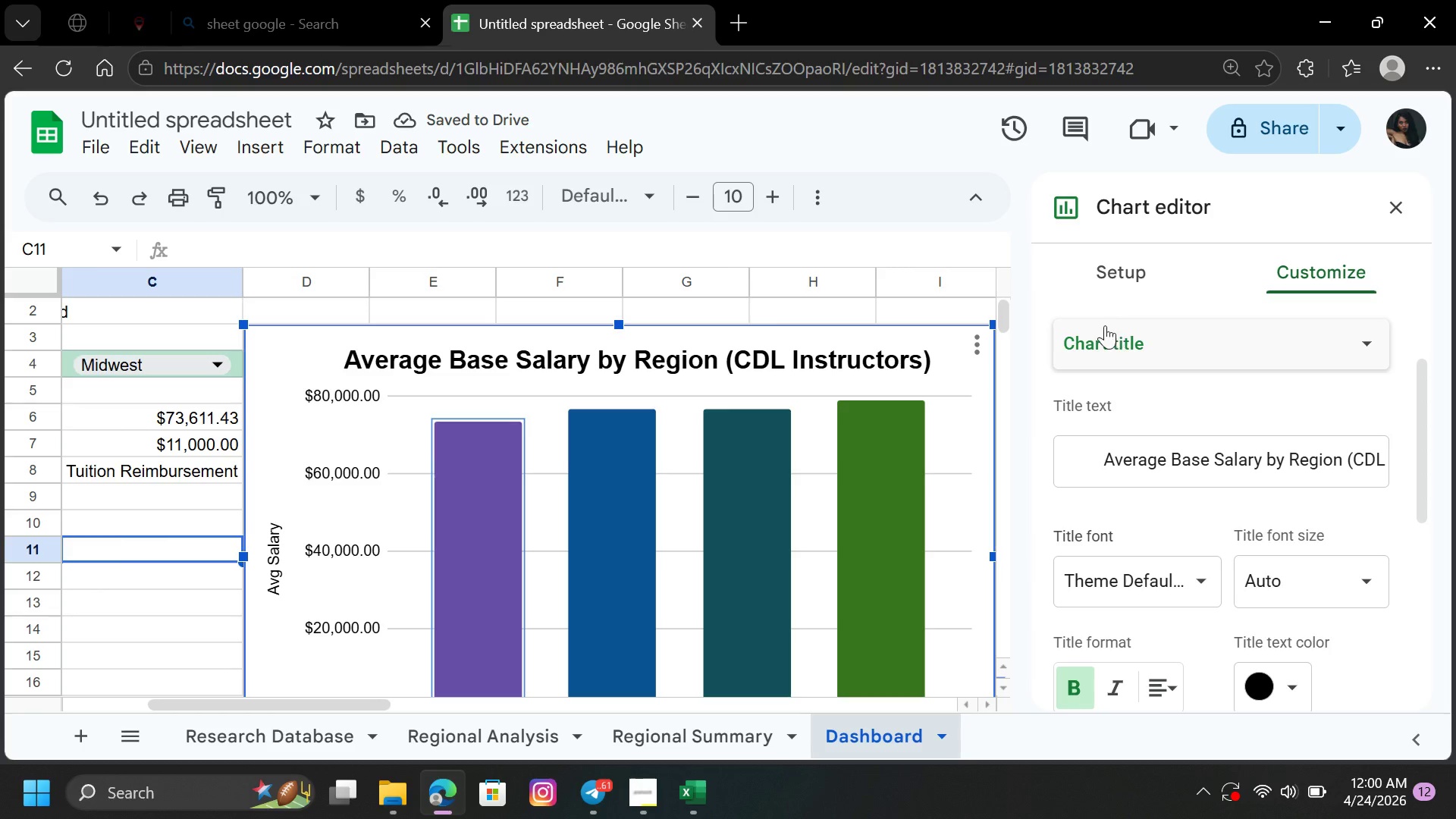 
wait(8.83)
 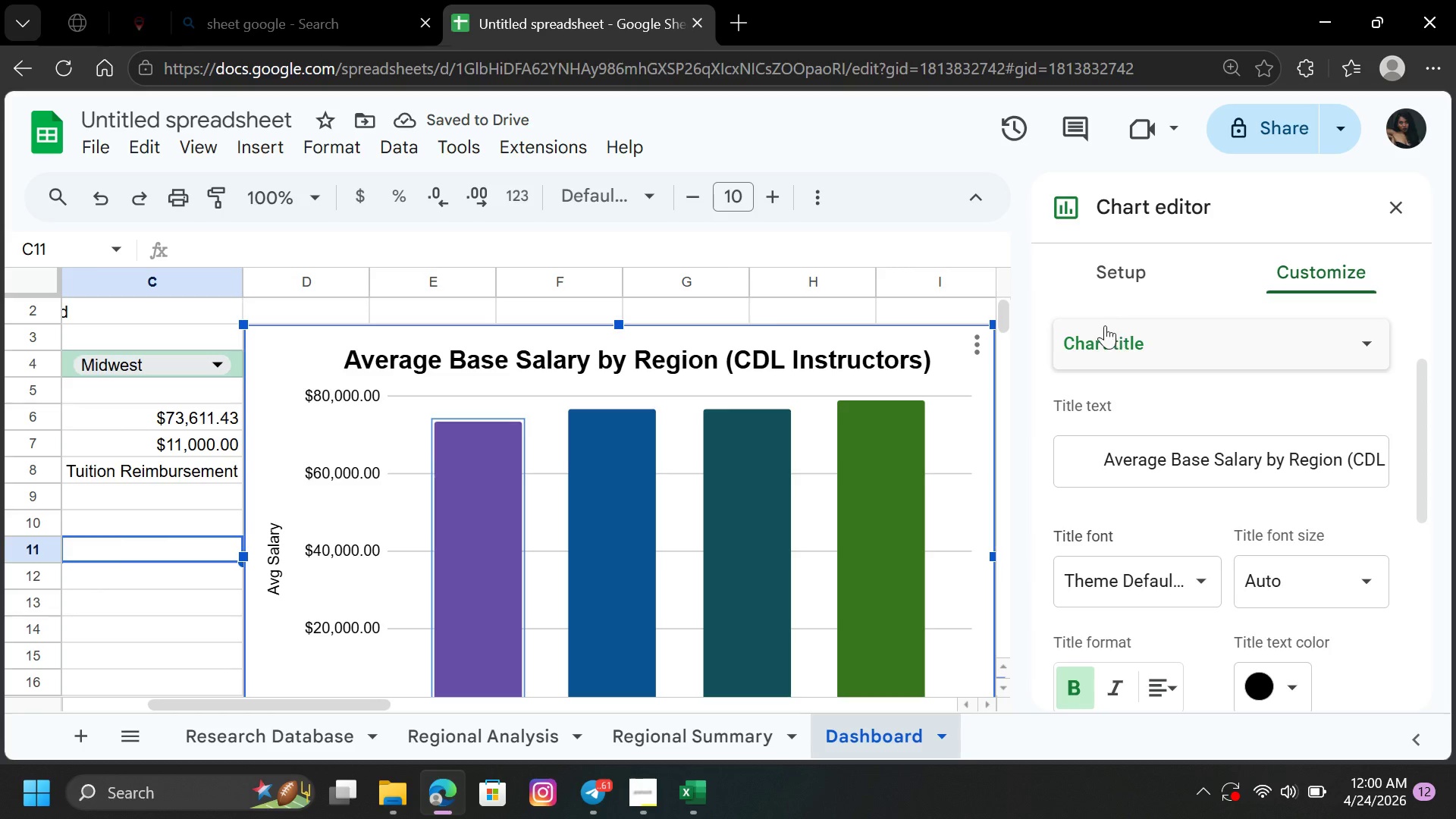 
left_click([761, 437])
 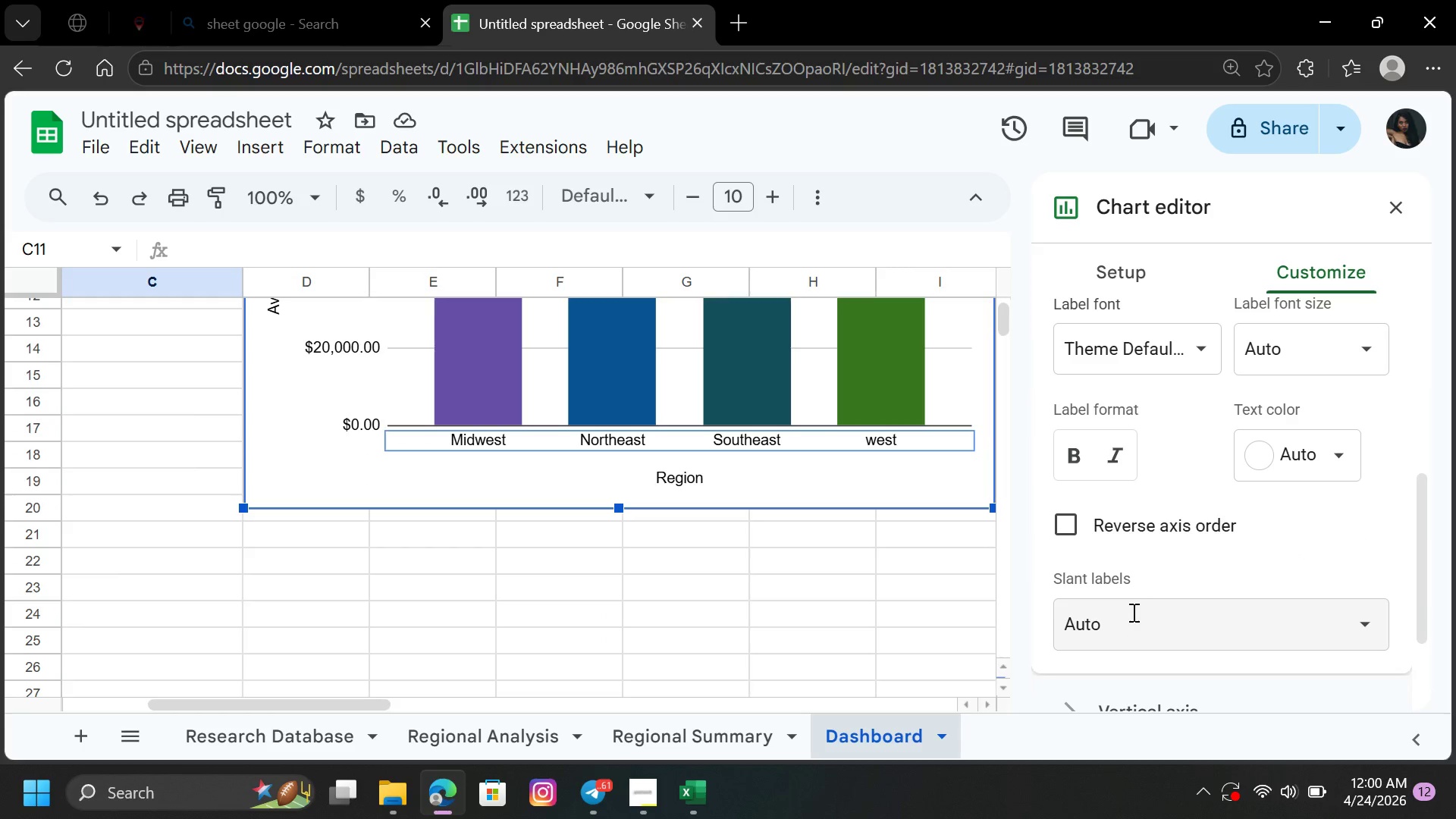 
left_click([1163, 617])
 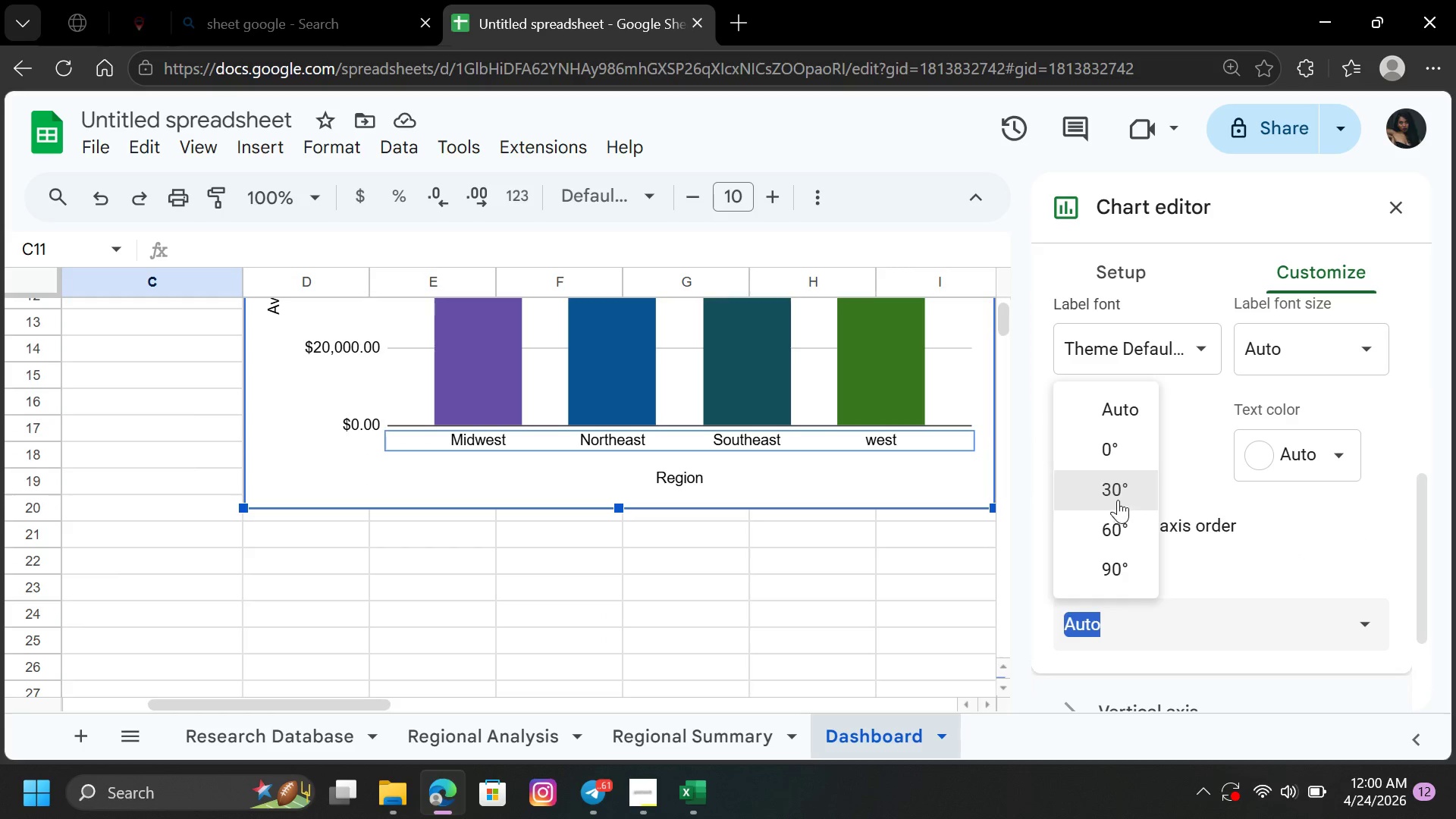 
left_click([1122, 491])
 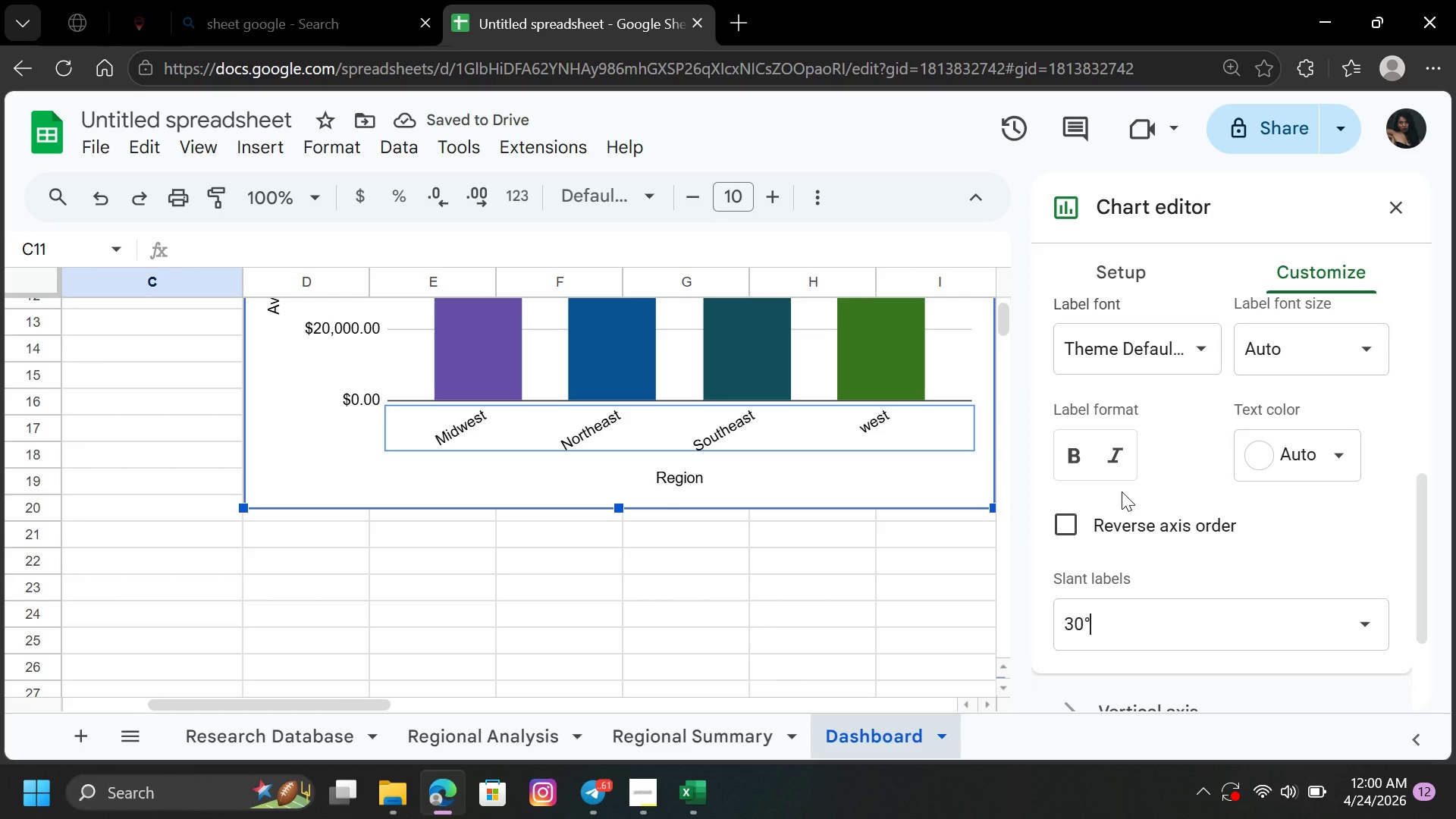 
wait(8.53)
 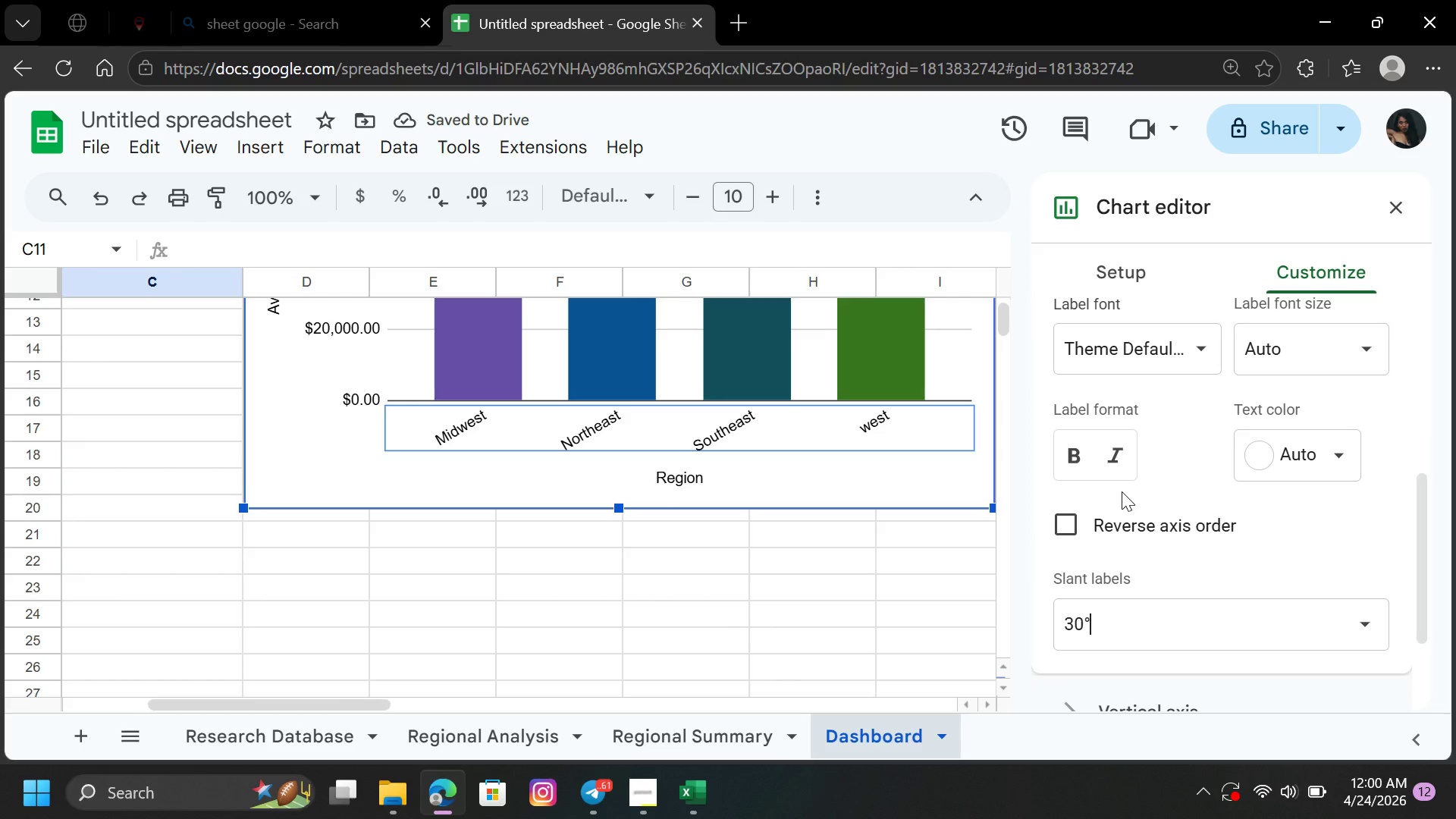 
left_click([909, 589])
 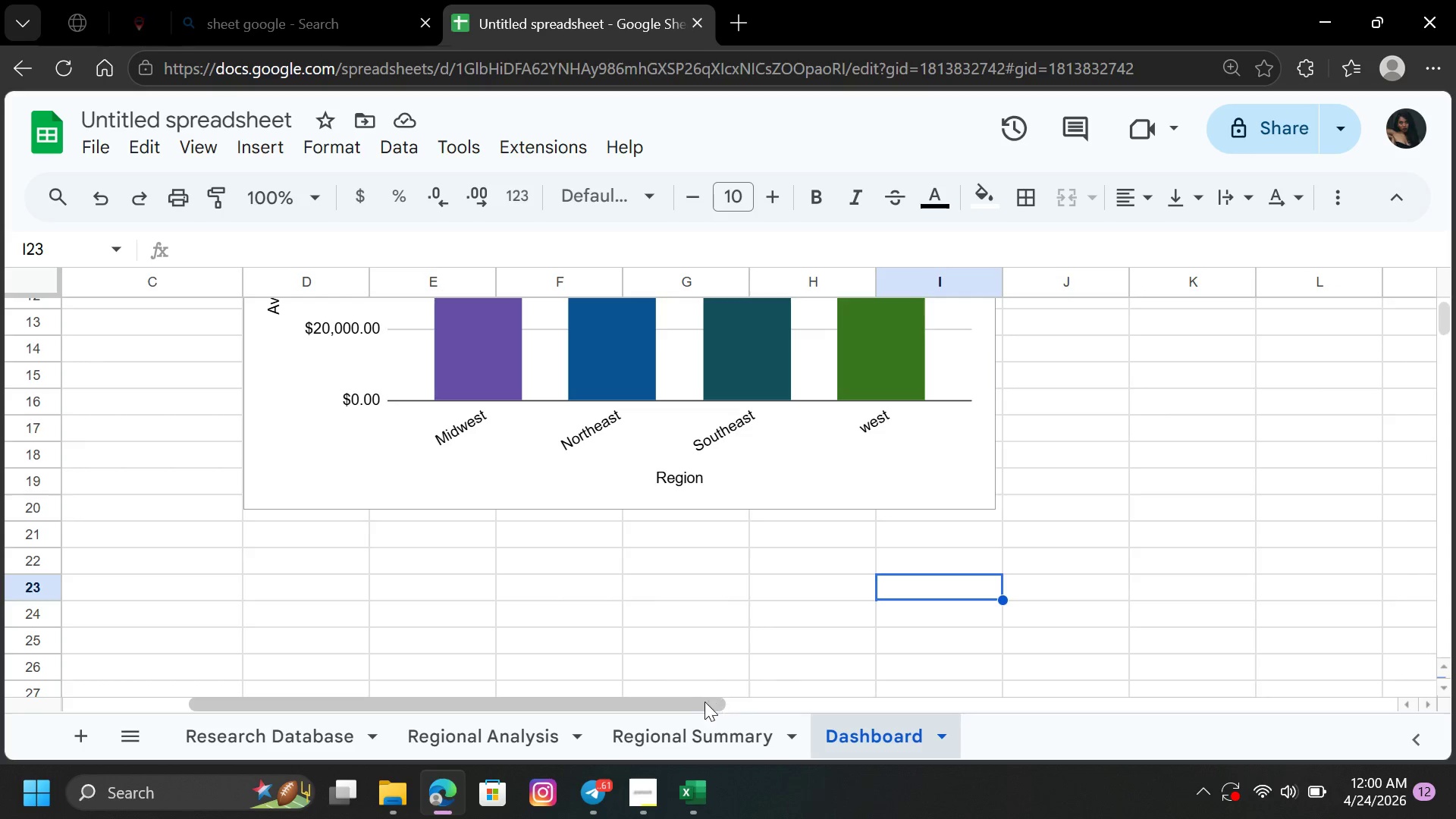 
left_click_drag(start_coordinate=[692, 701], to_coordinate=[476, 715])
 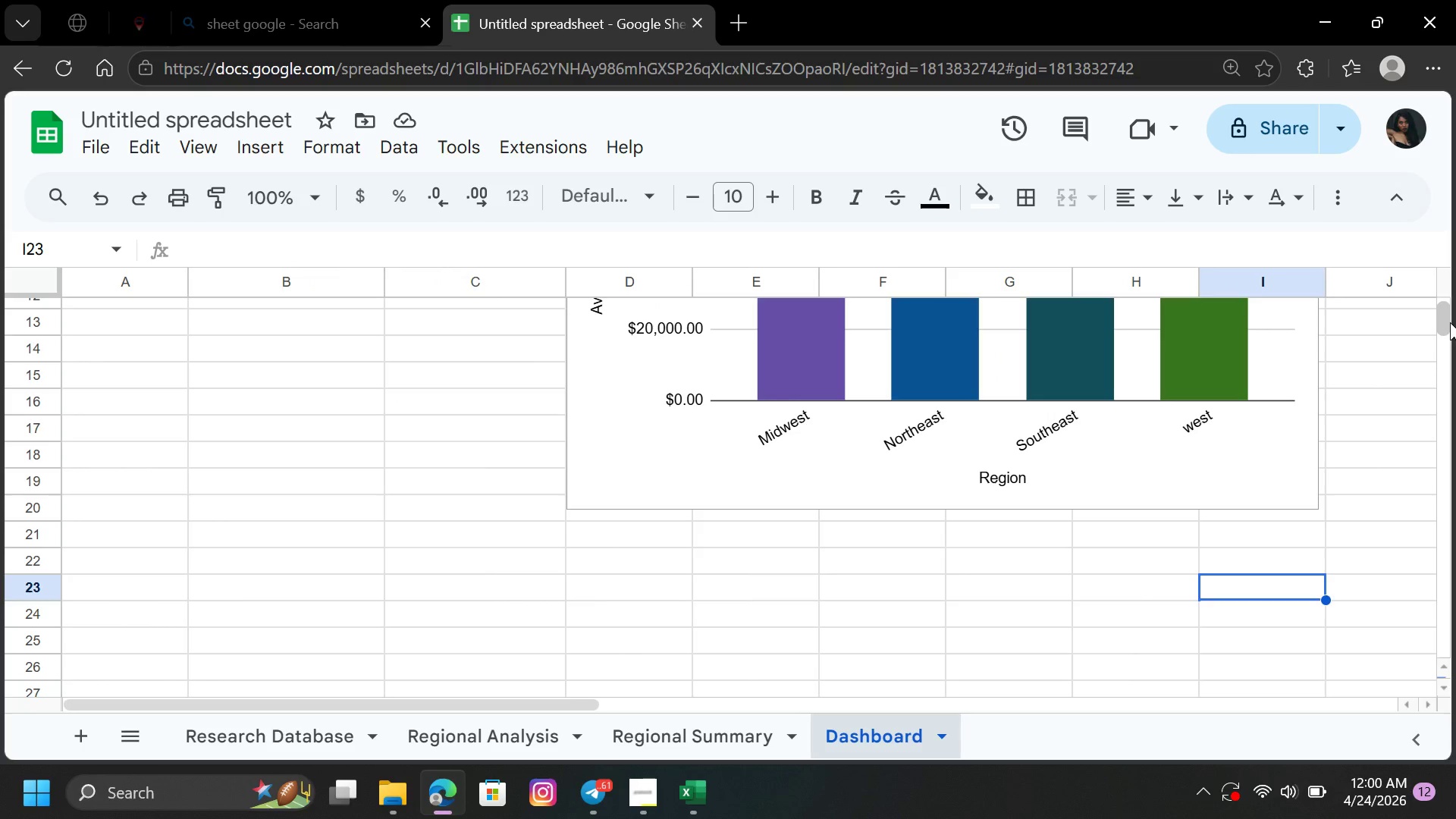 
left_click_drag(start_coordinate=[1450, 322], to_coordinate=[1443, 278])
 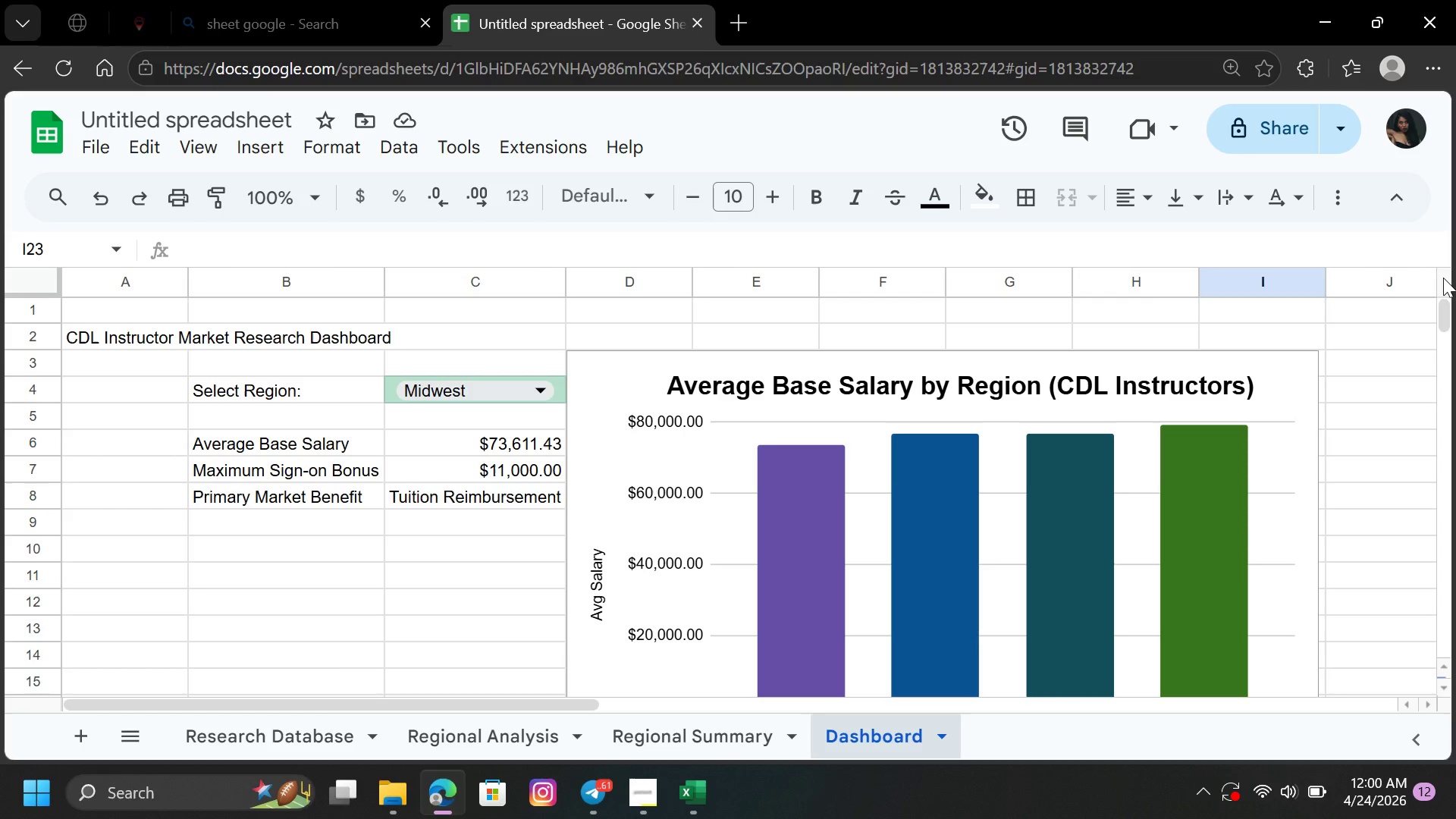 
wait(7.28)
 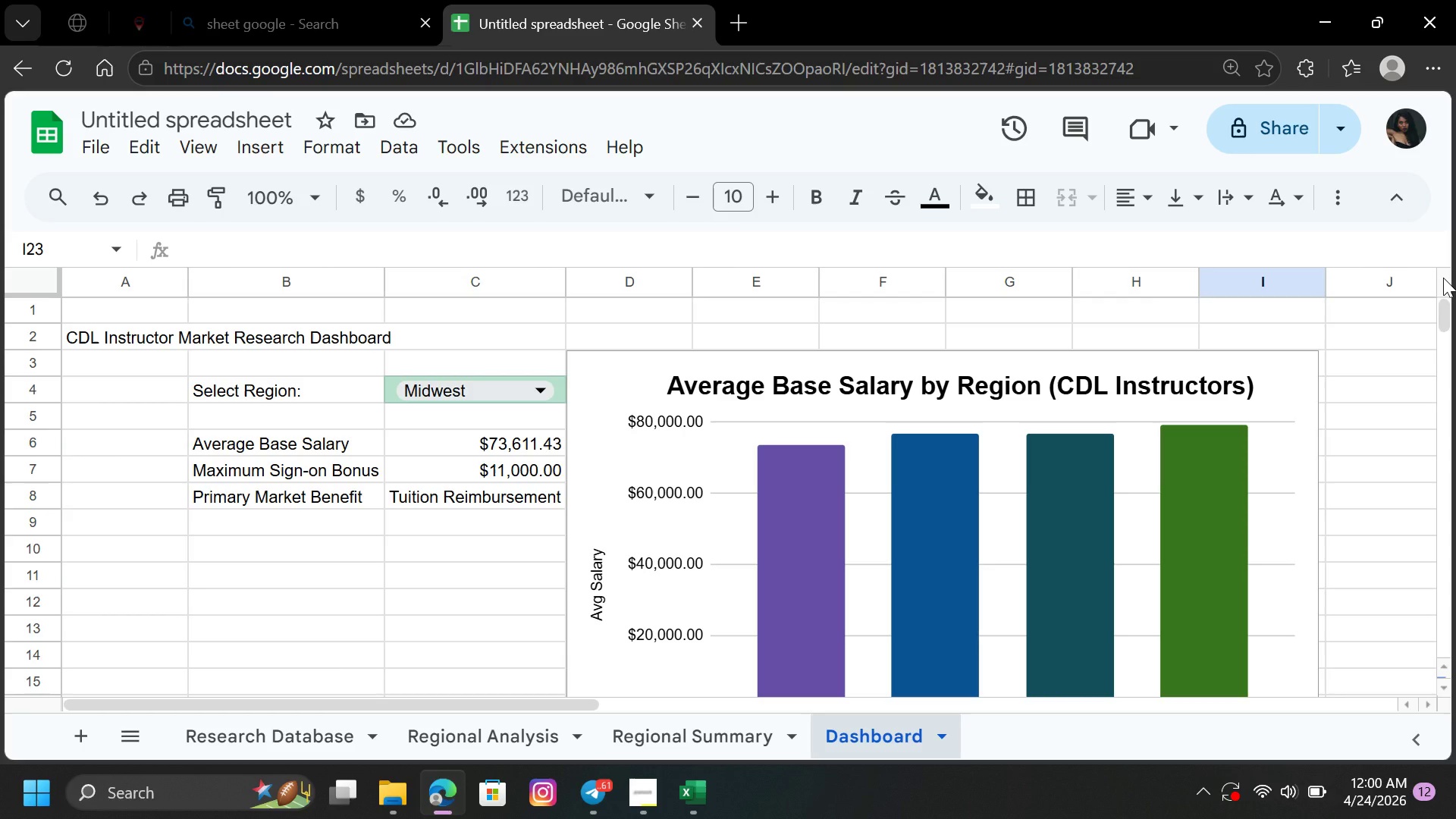 
left_click([720, 732])
 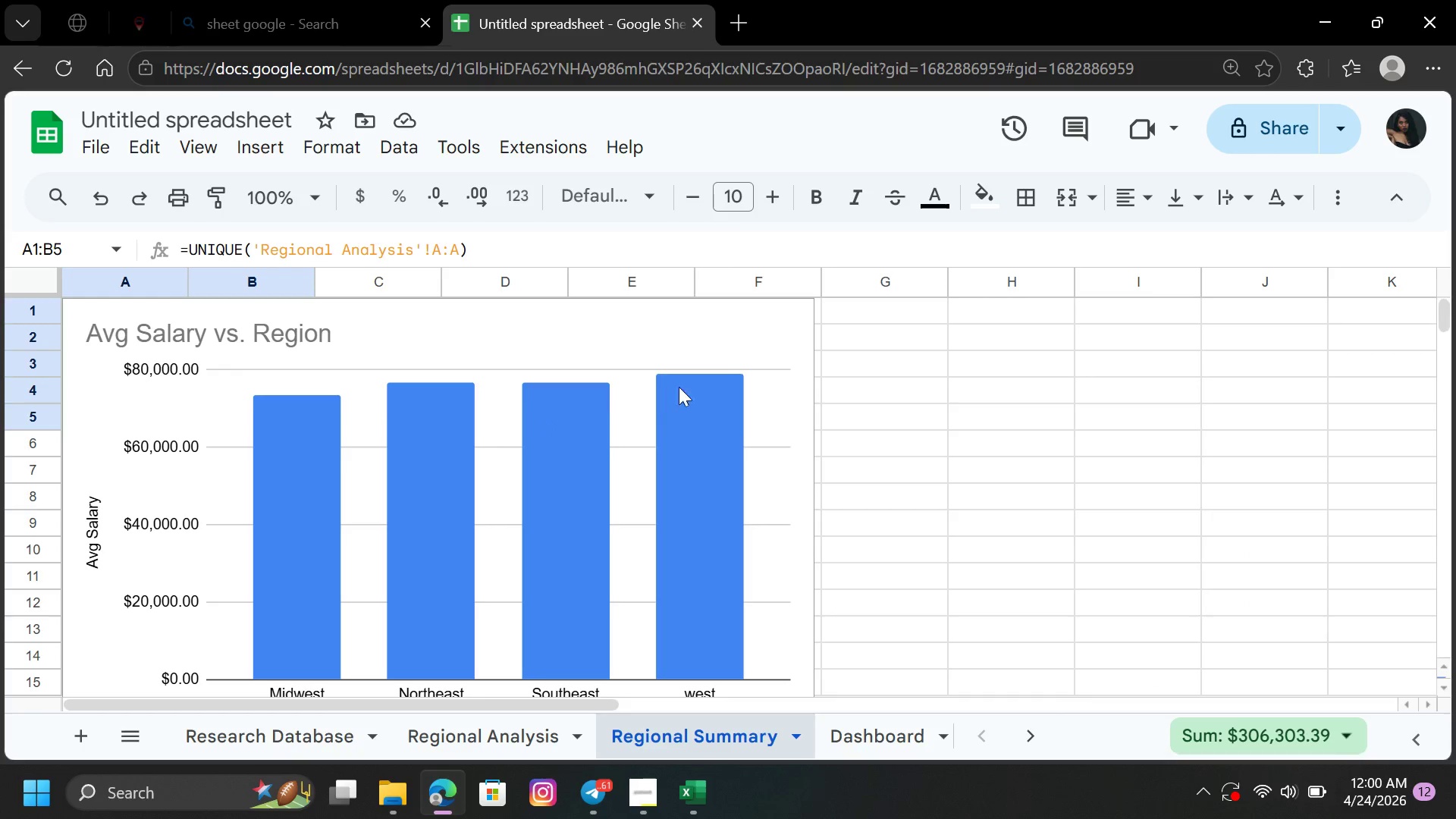 
left_click([773, 356])
 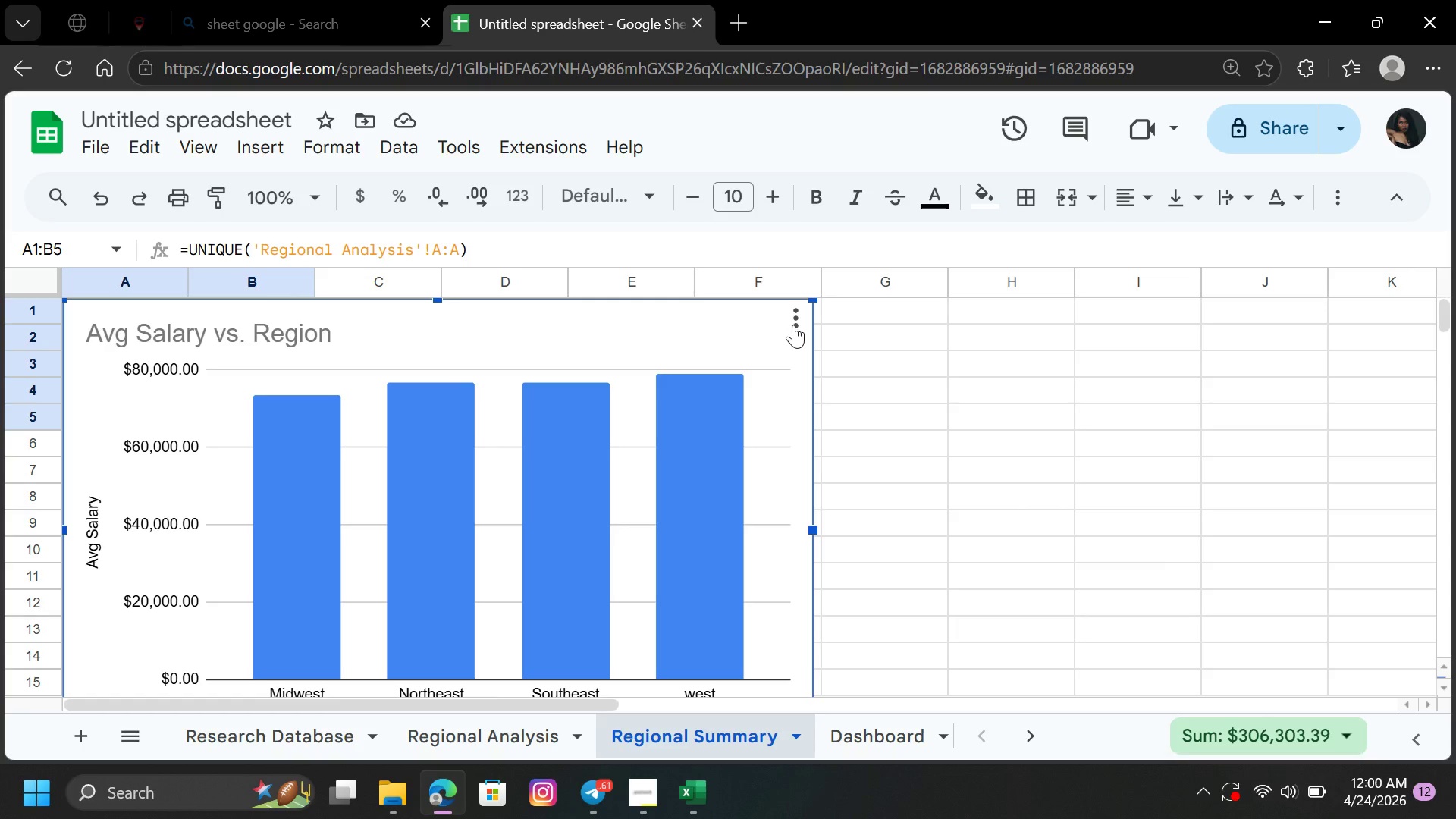 
left_click([798, 325])
 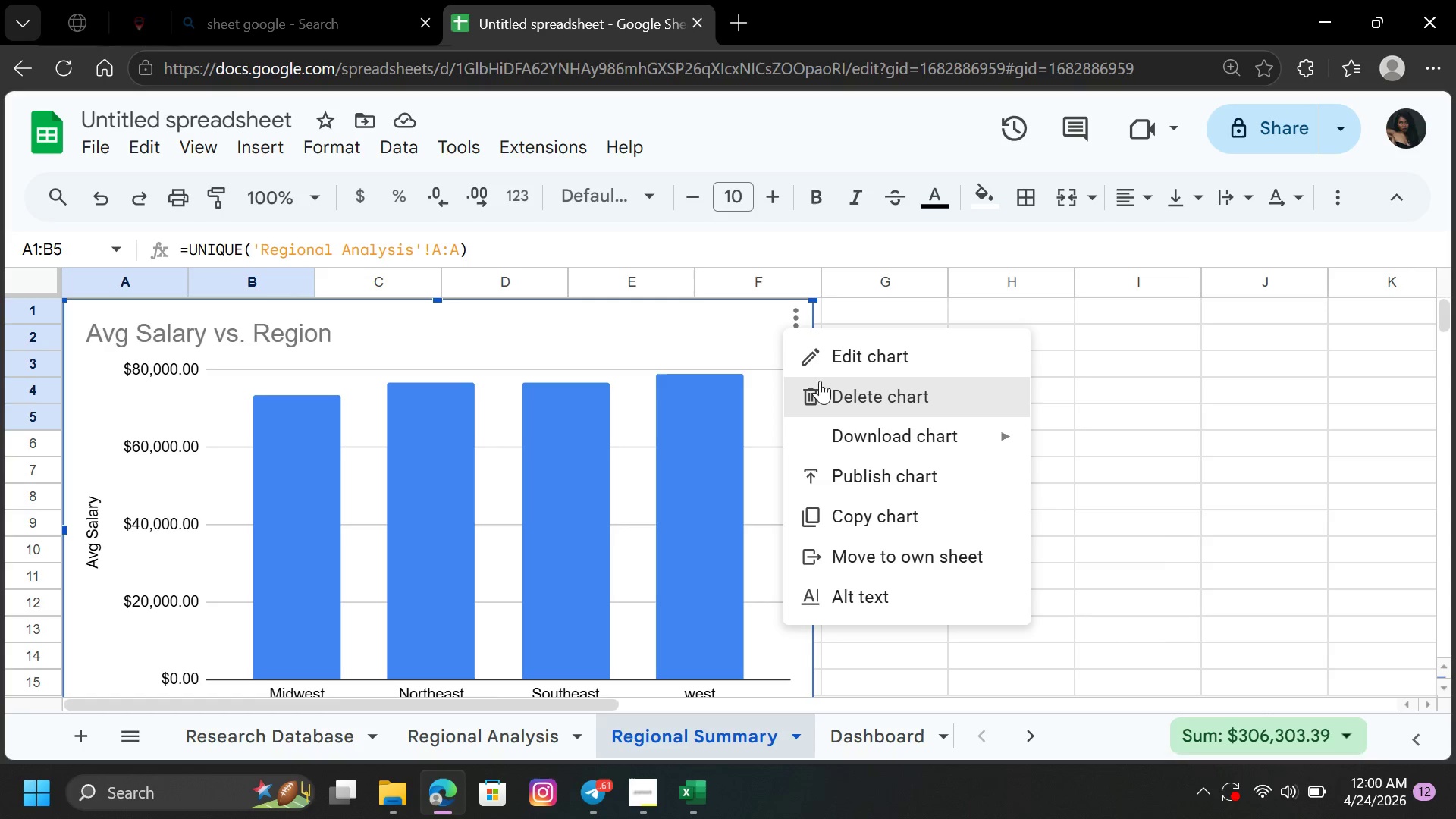 
left_click([829, 388])
 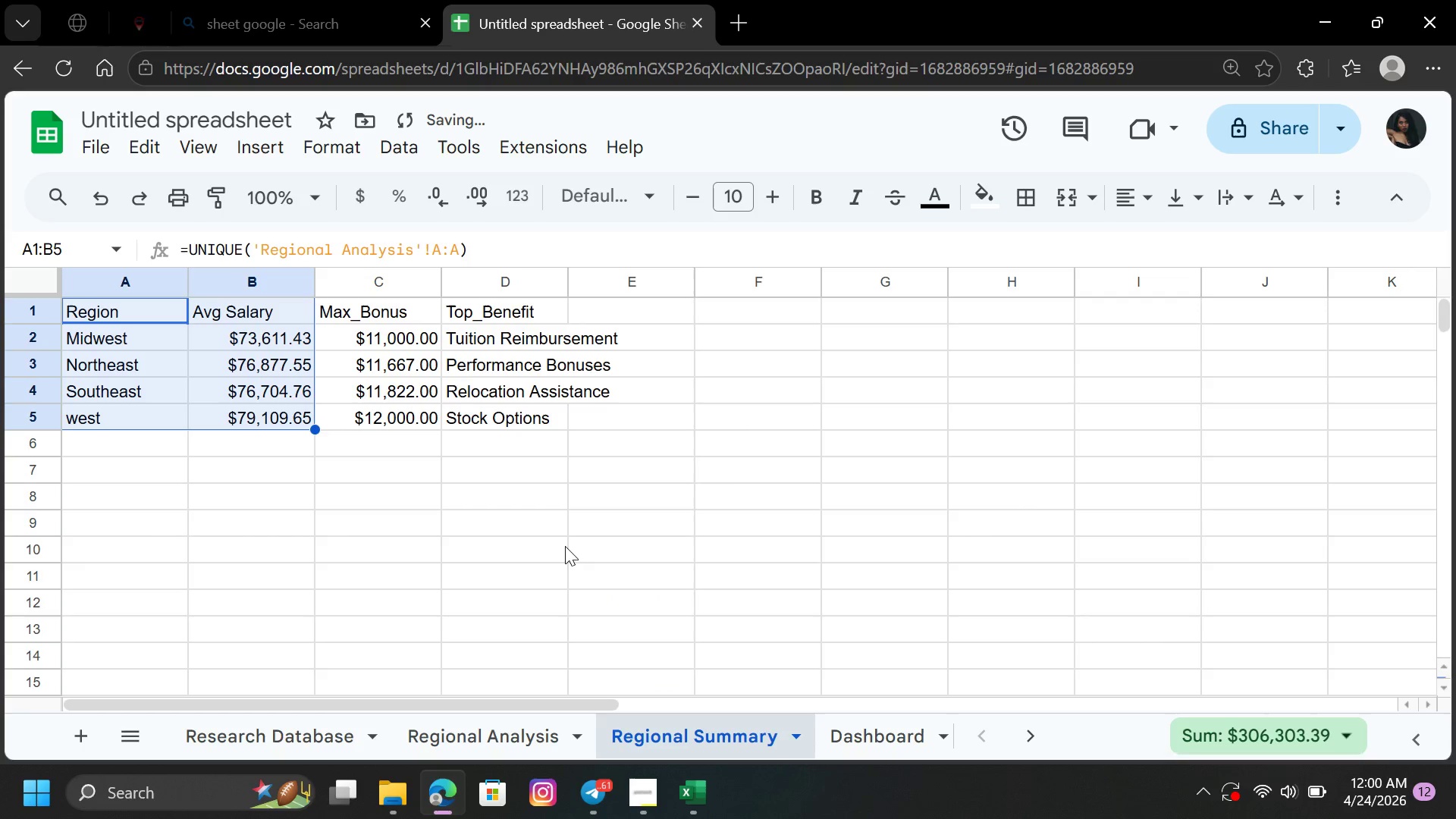 
left_click([492, 573])
 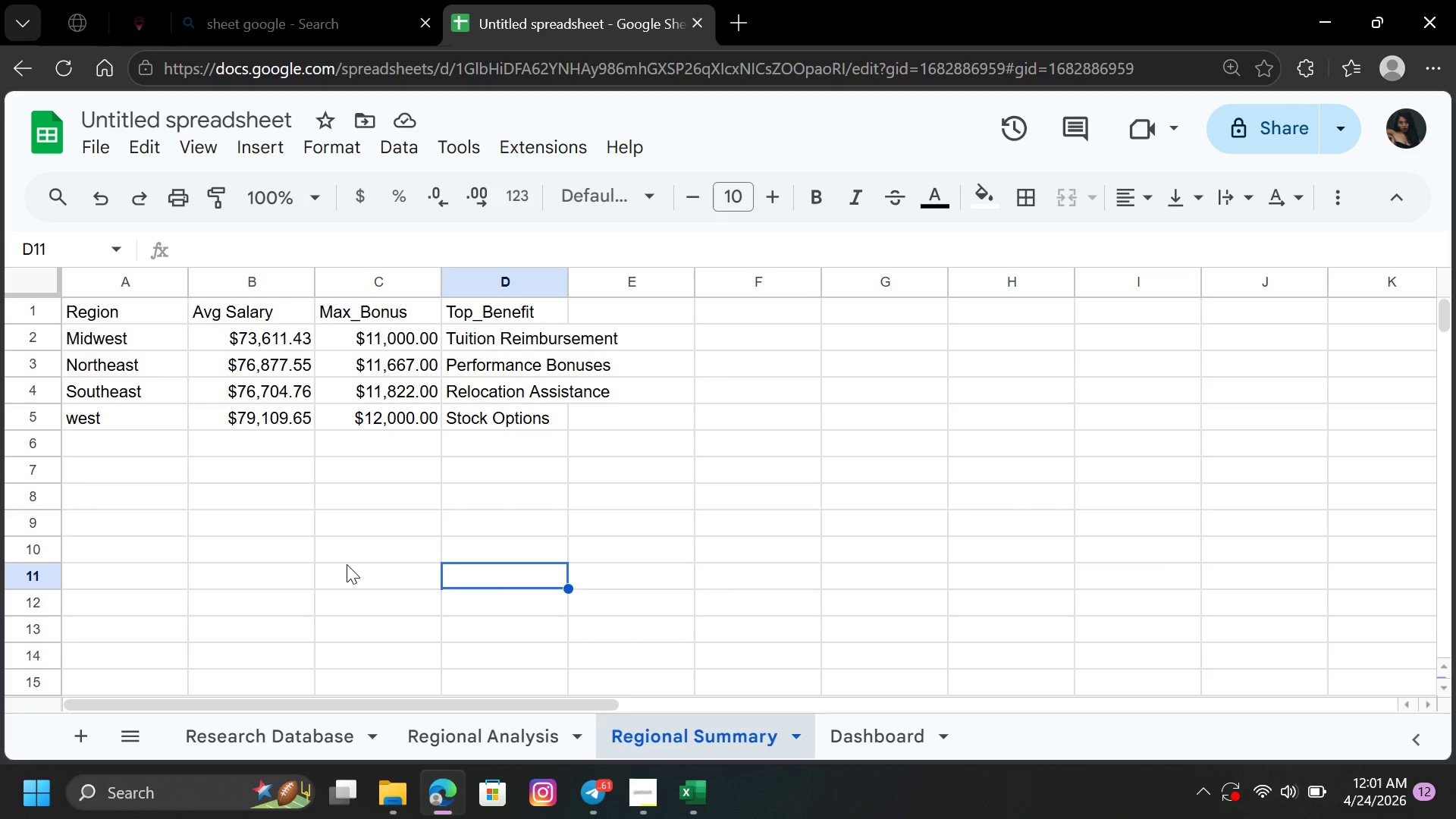 
wait(22.12)
 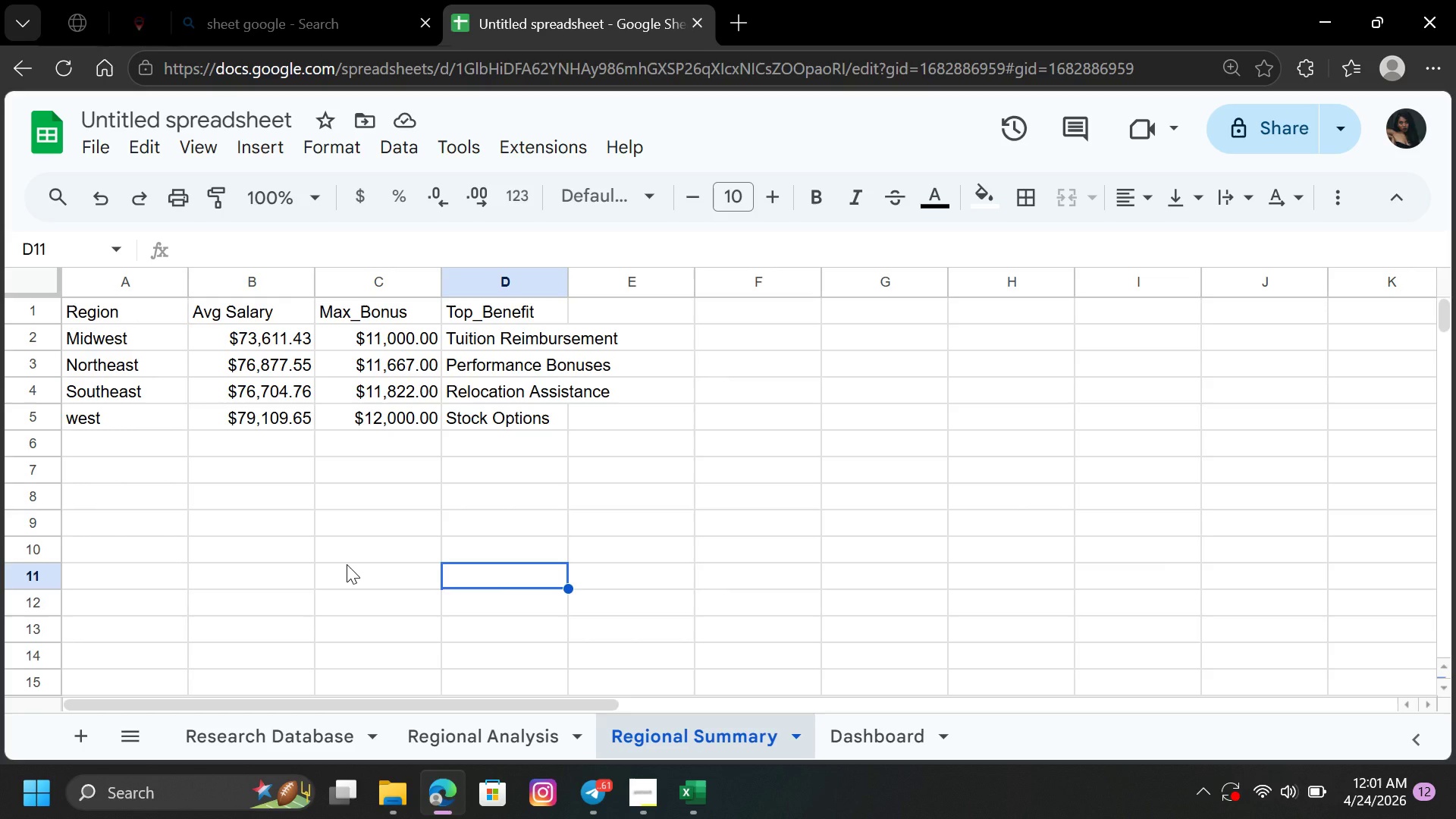 
double_click([571, 285])
 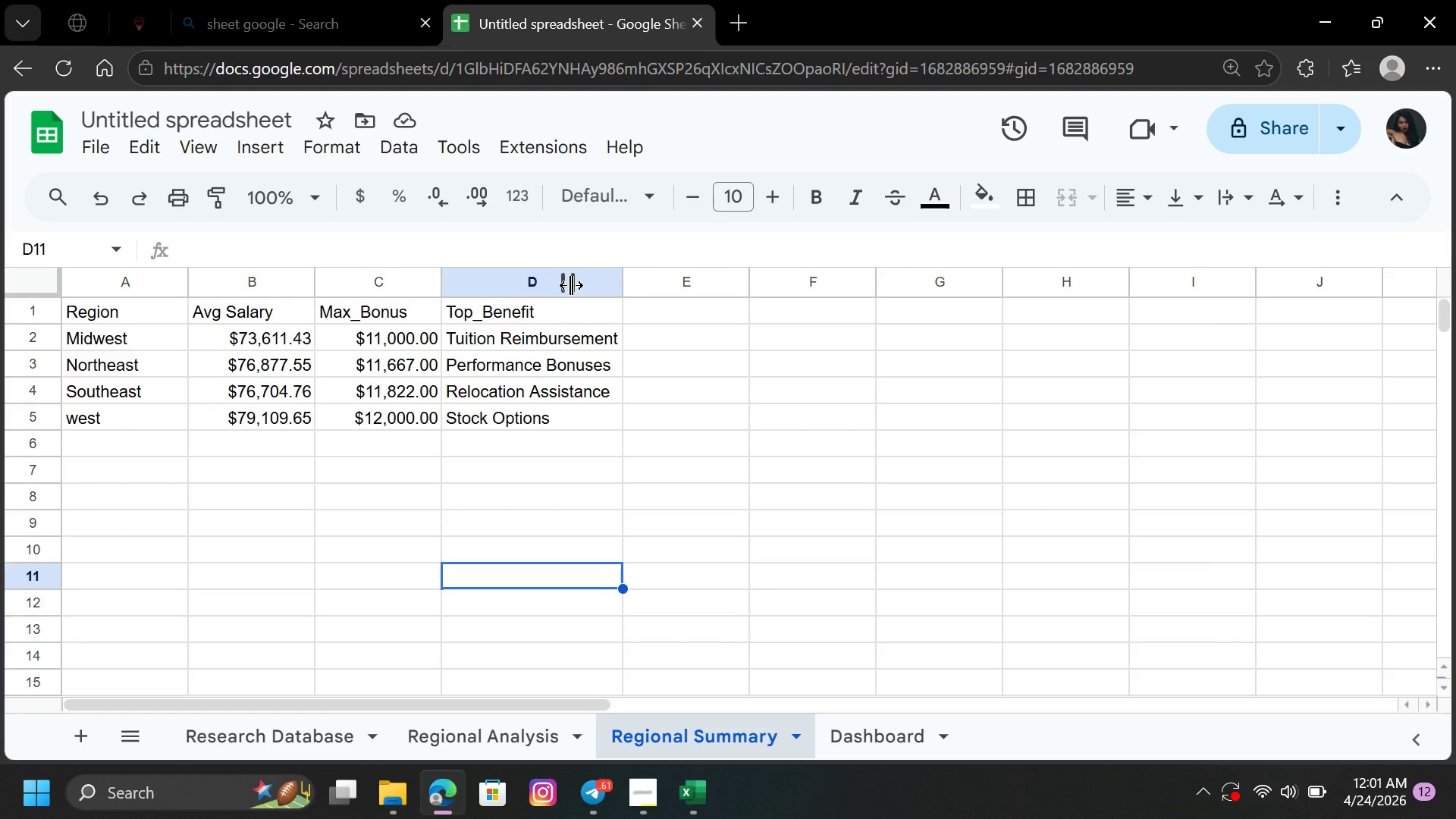 
wait(28.3)
 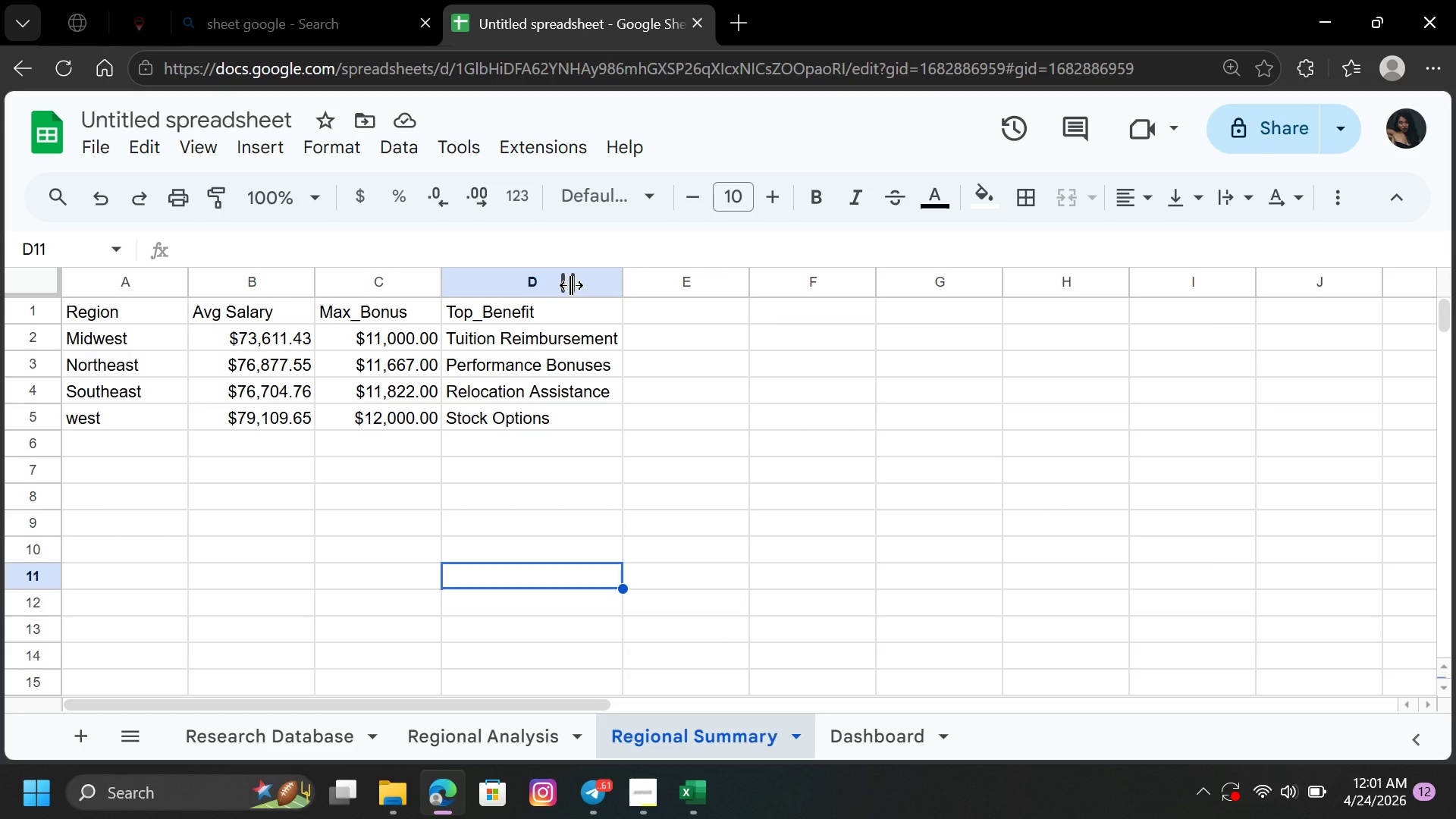 
left_click([647, 798])